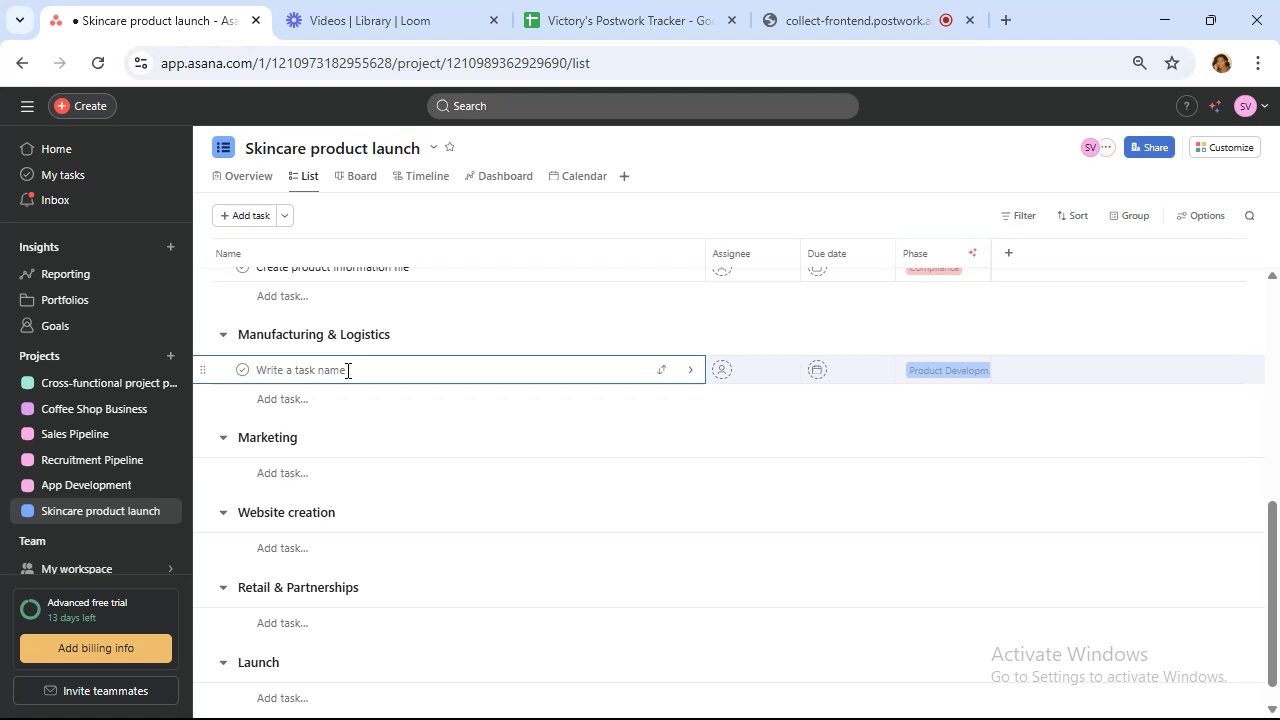 
wait(9.65)
 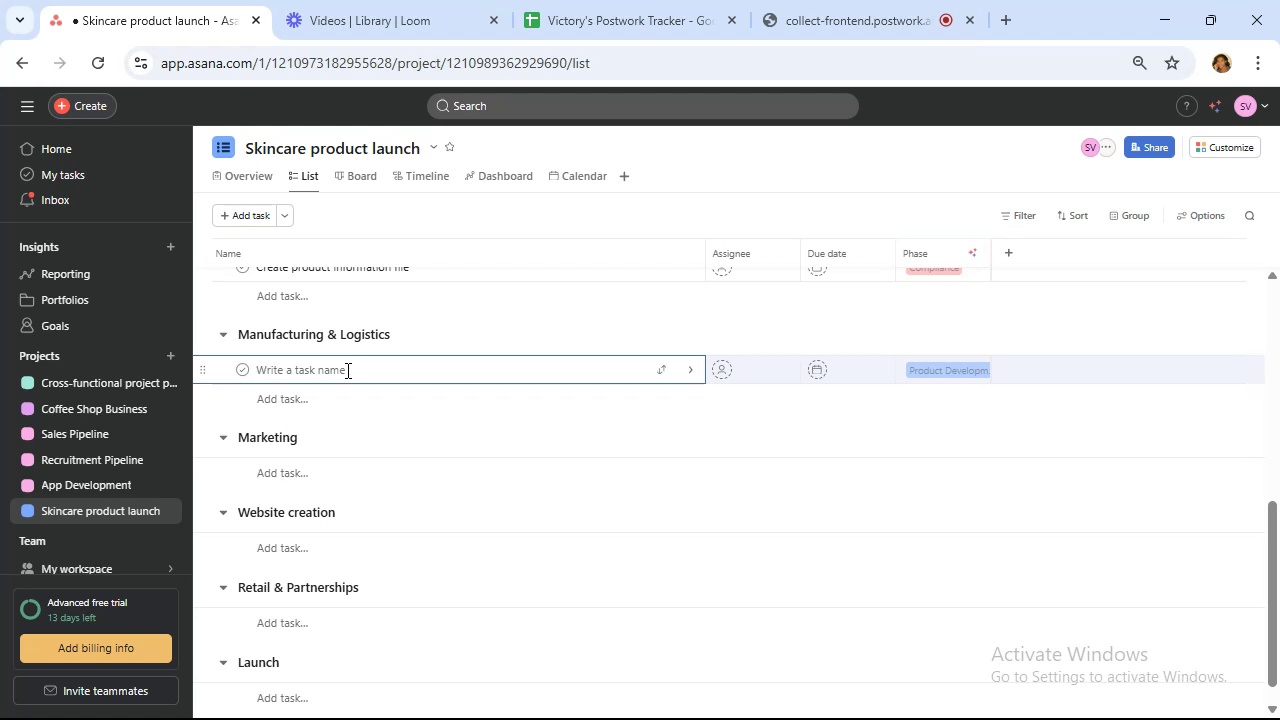 
type(Find & book manufacturrs)
 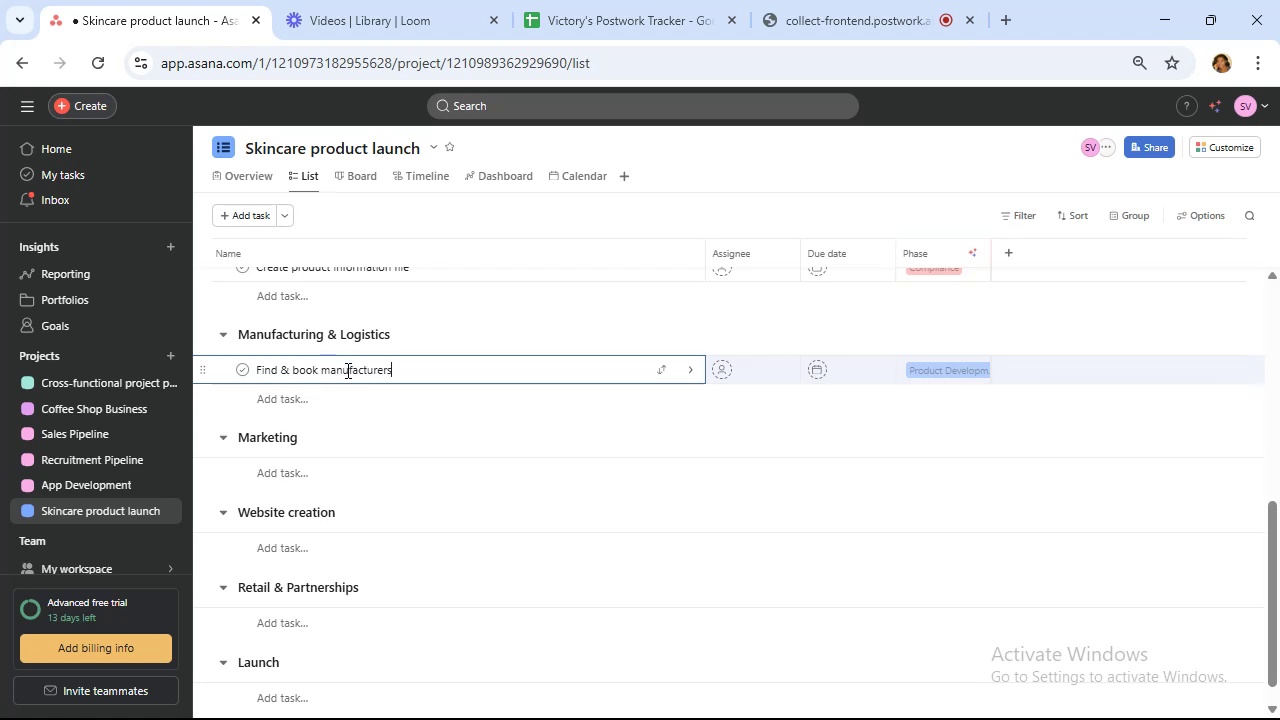 
left_click([349, 393])
 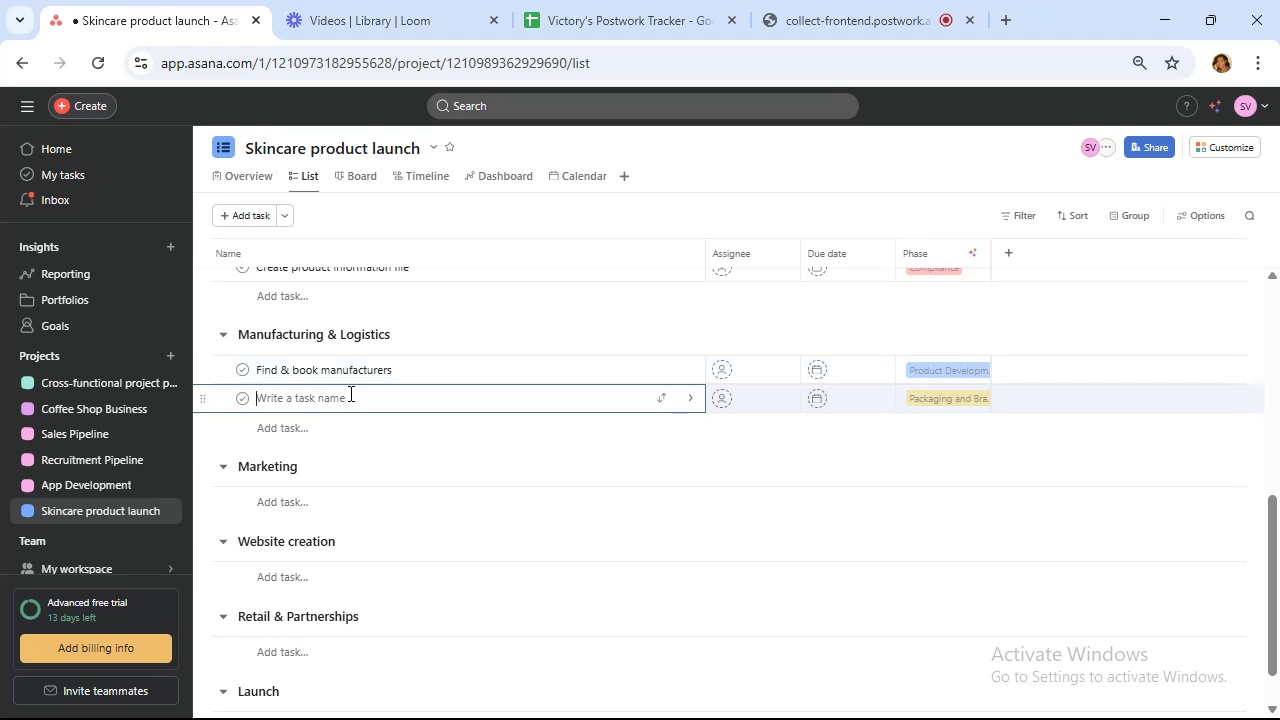 
type(Produce first batch)
 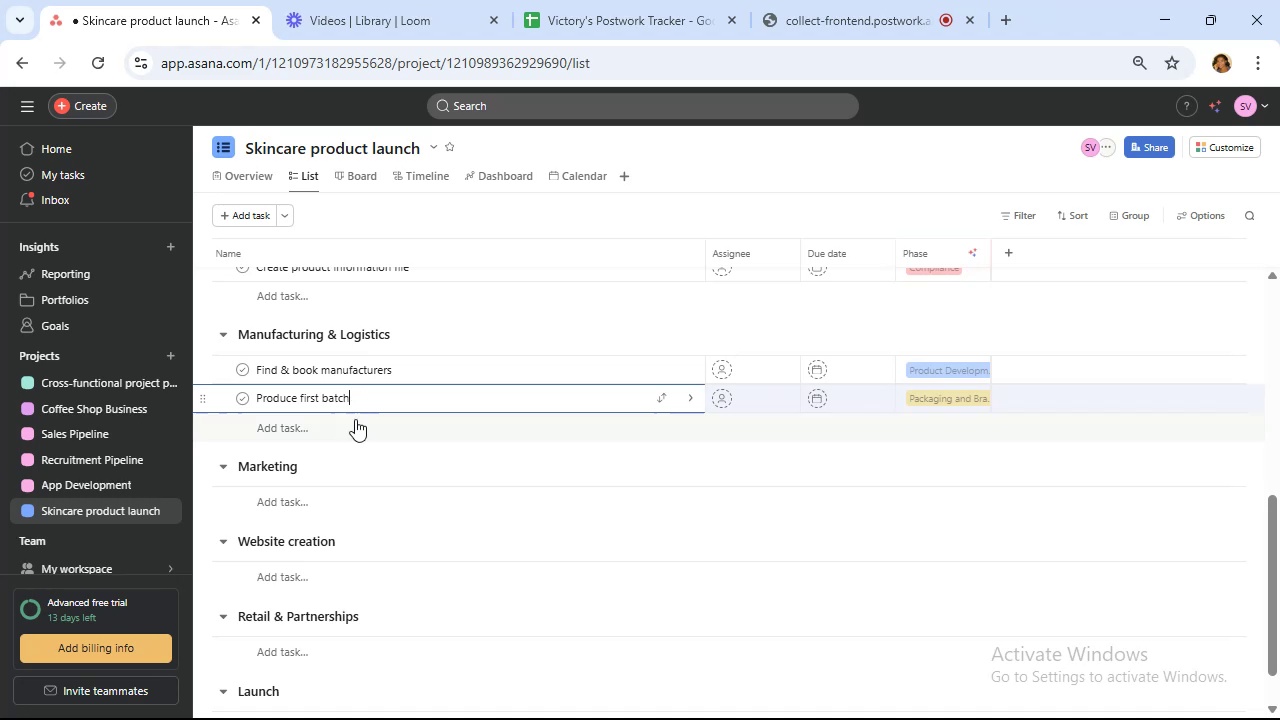 
left_click([350, 429])
 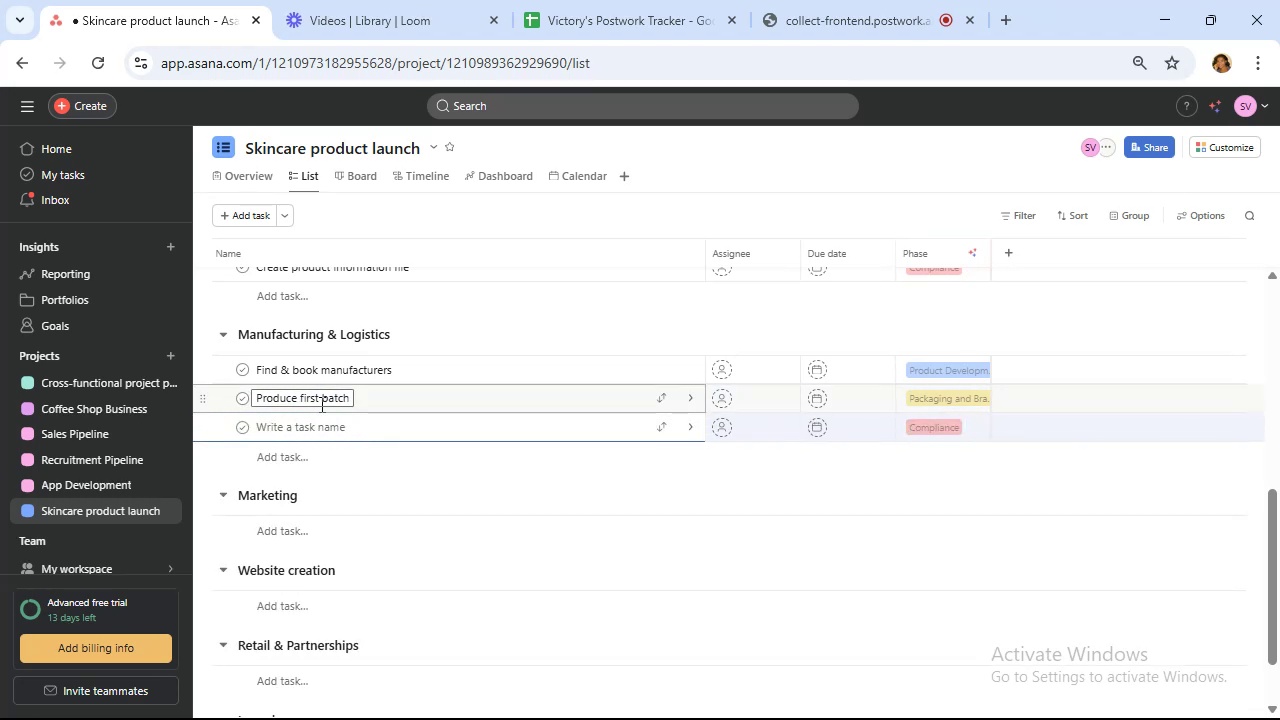 
type(Quality control)
 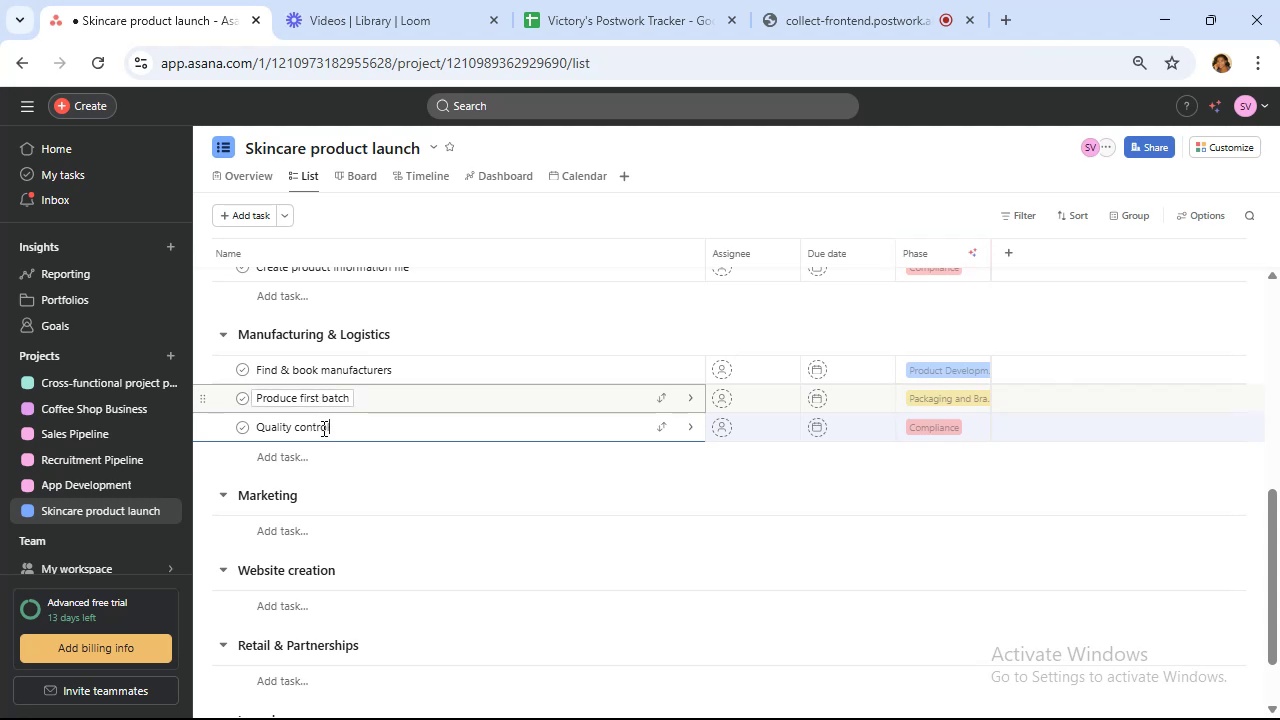 
left_click([324, 452])
 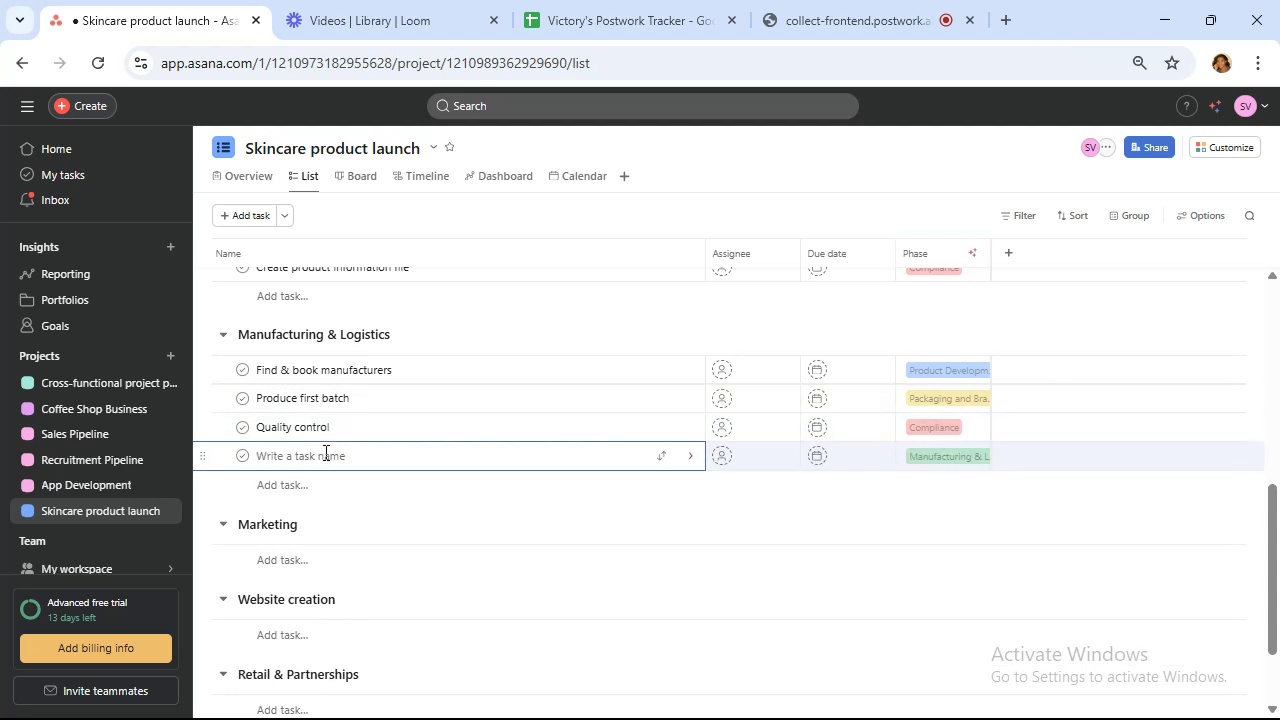 
type(Wa)
key(Backspace)
key(Backspace)
type(Logistics preprations)
 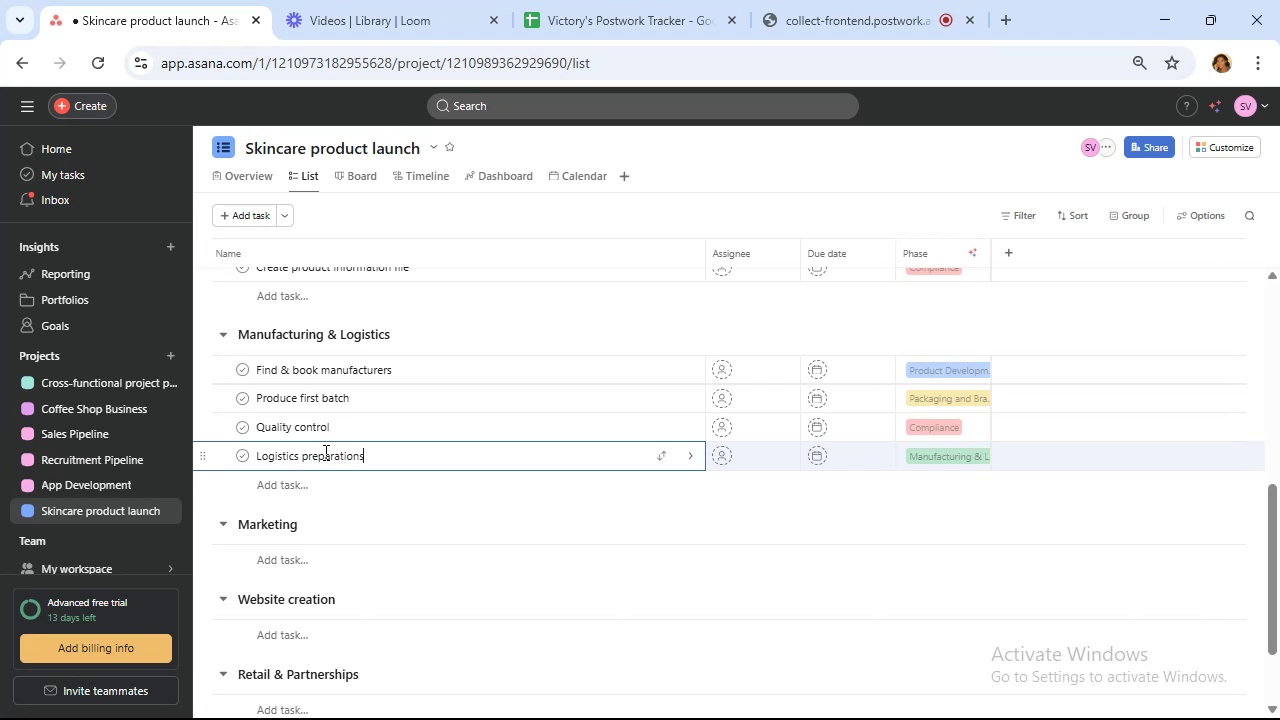 
scroll: coordinate [361, 439], scroll_direction: down, amount: 2.0
 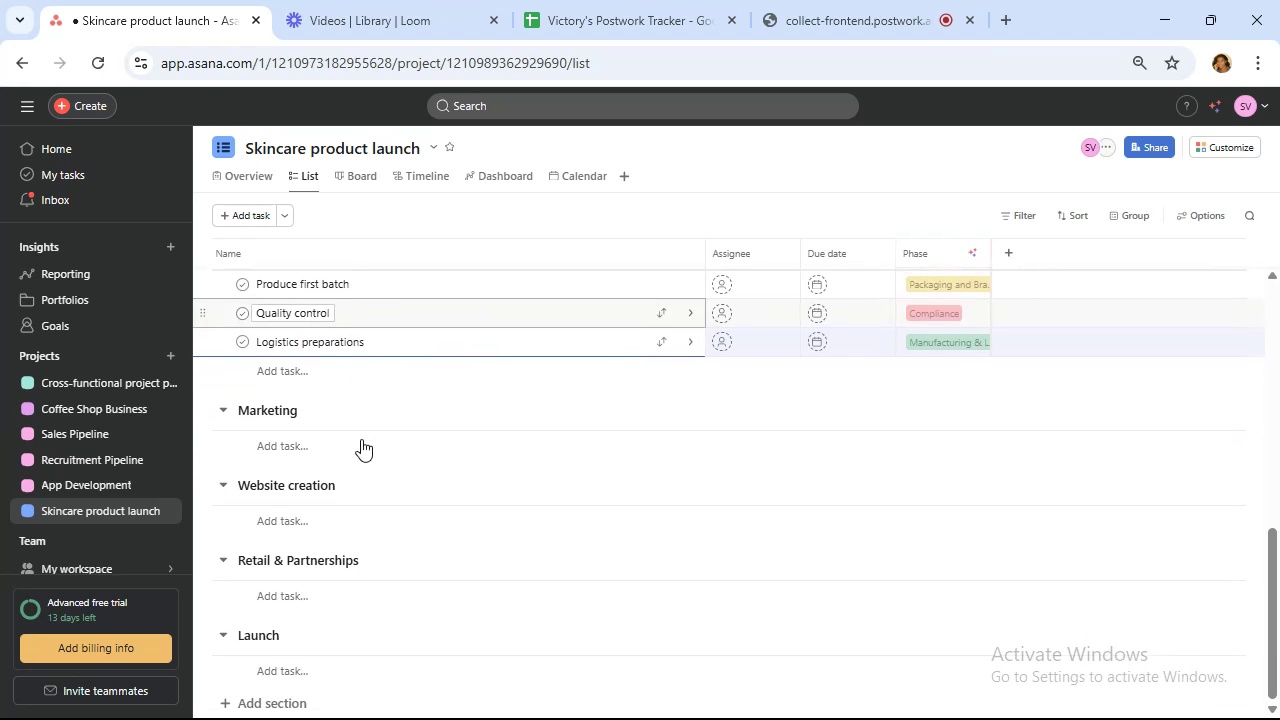 
left_click([361, 439])
 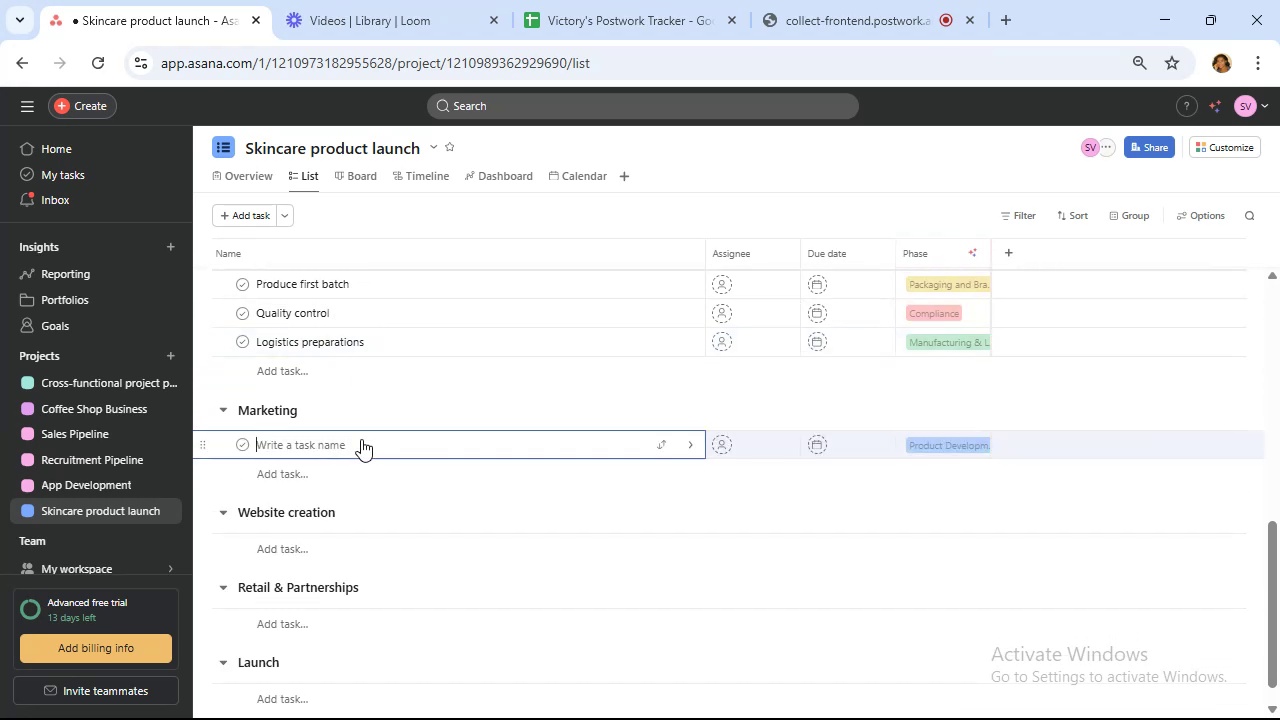 
wait(5.16)
 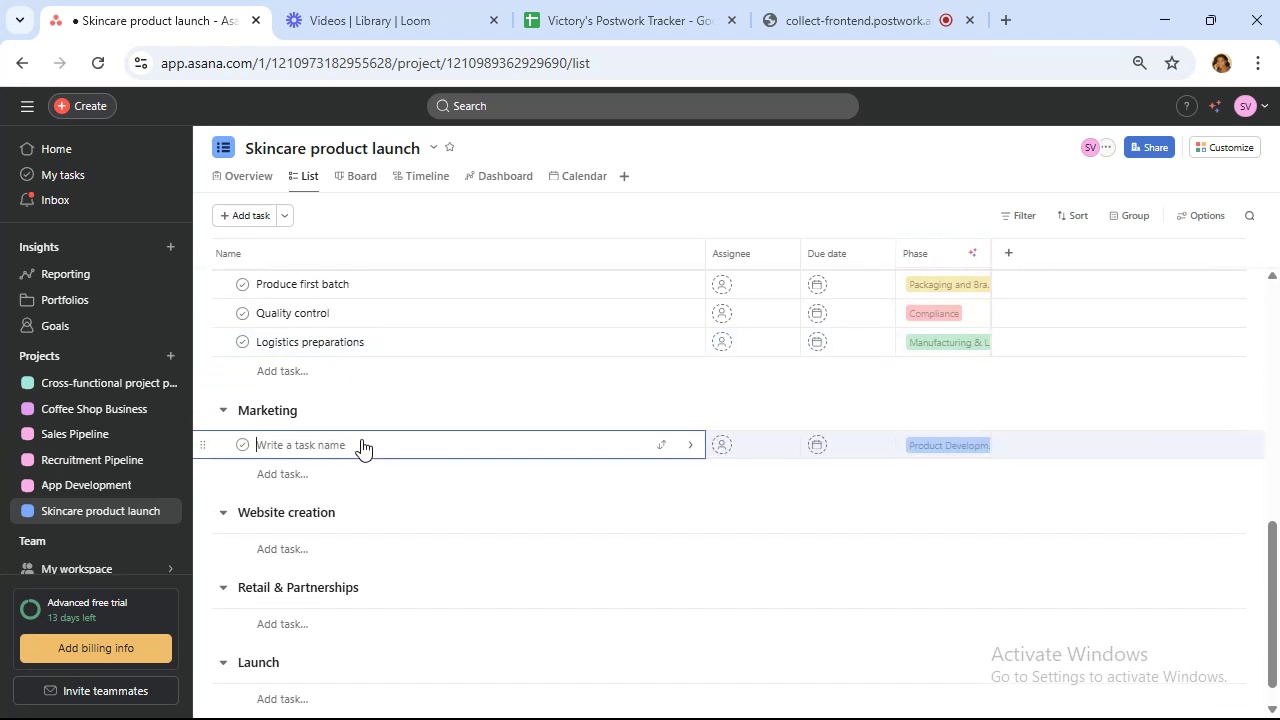 
type(Create marketng plan)
 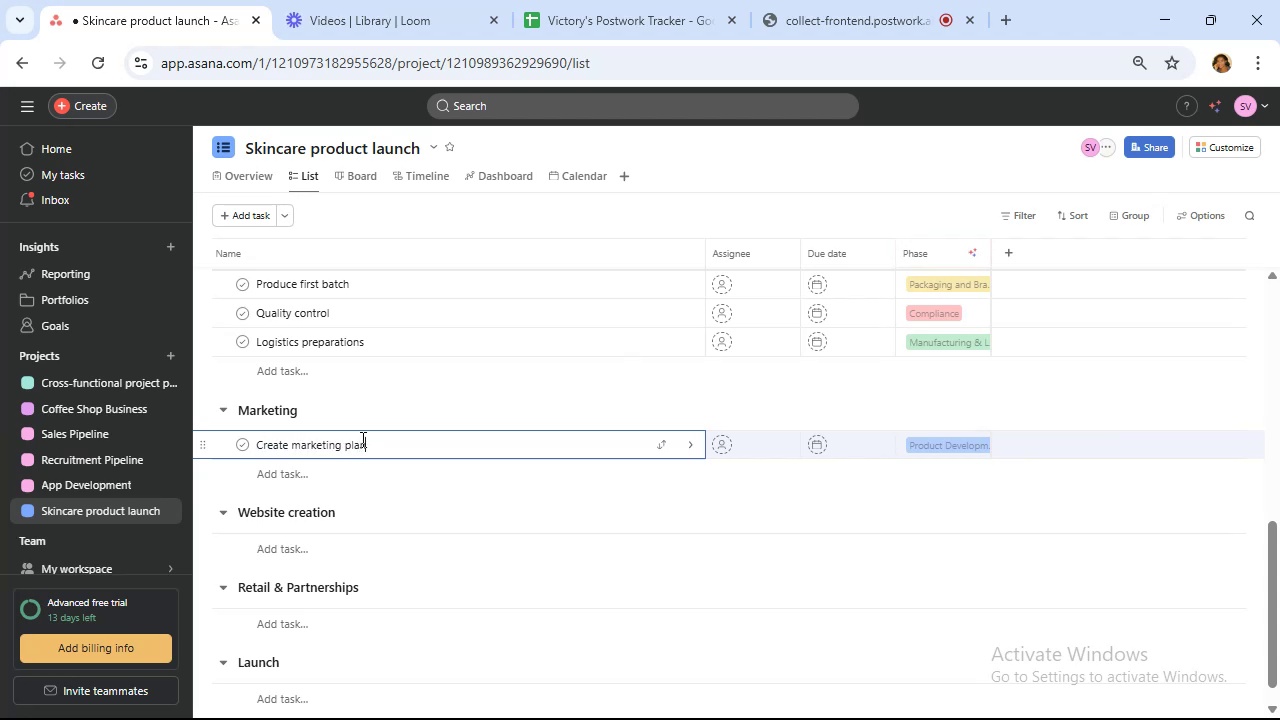 
hold_key(key=I, duration=0.31)
 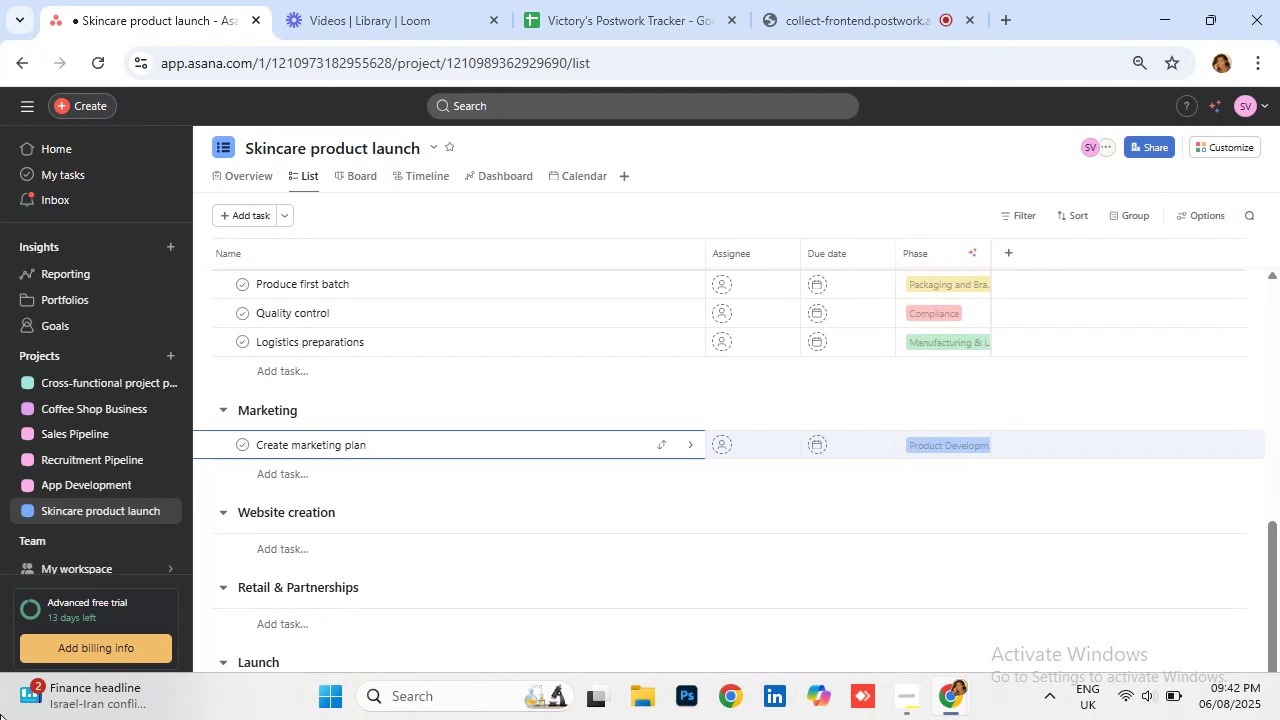 
wait(37.77)
 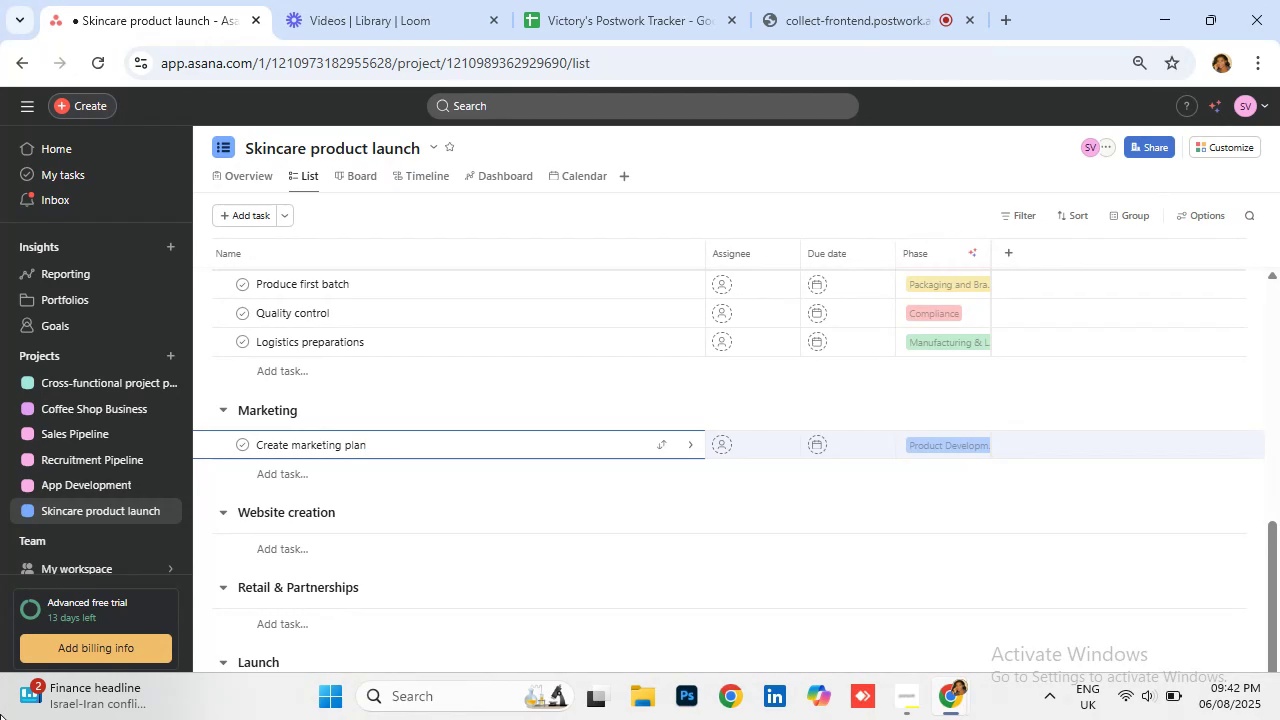 
left_click([337, 469])
 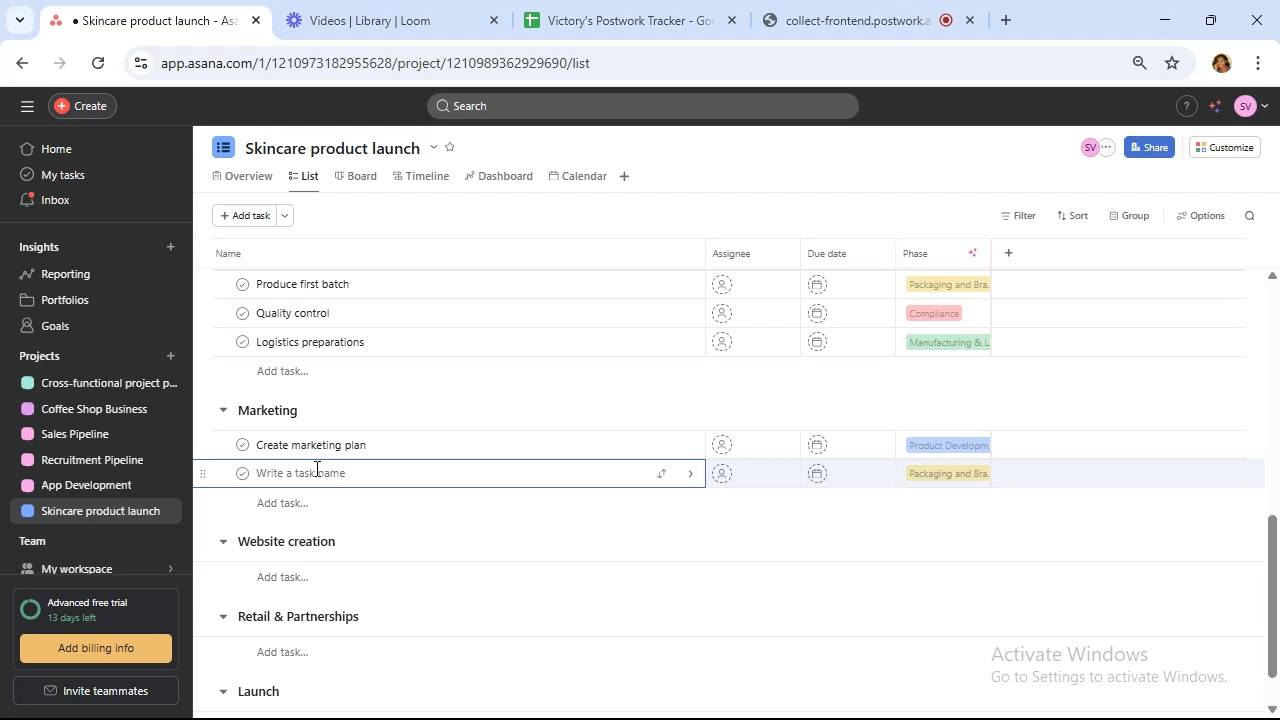 
wait(82.63)
 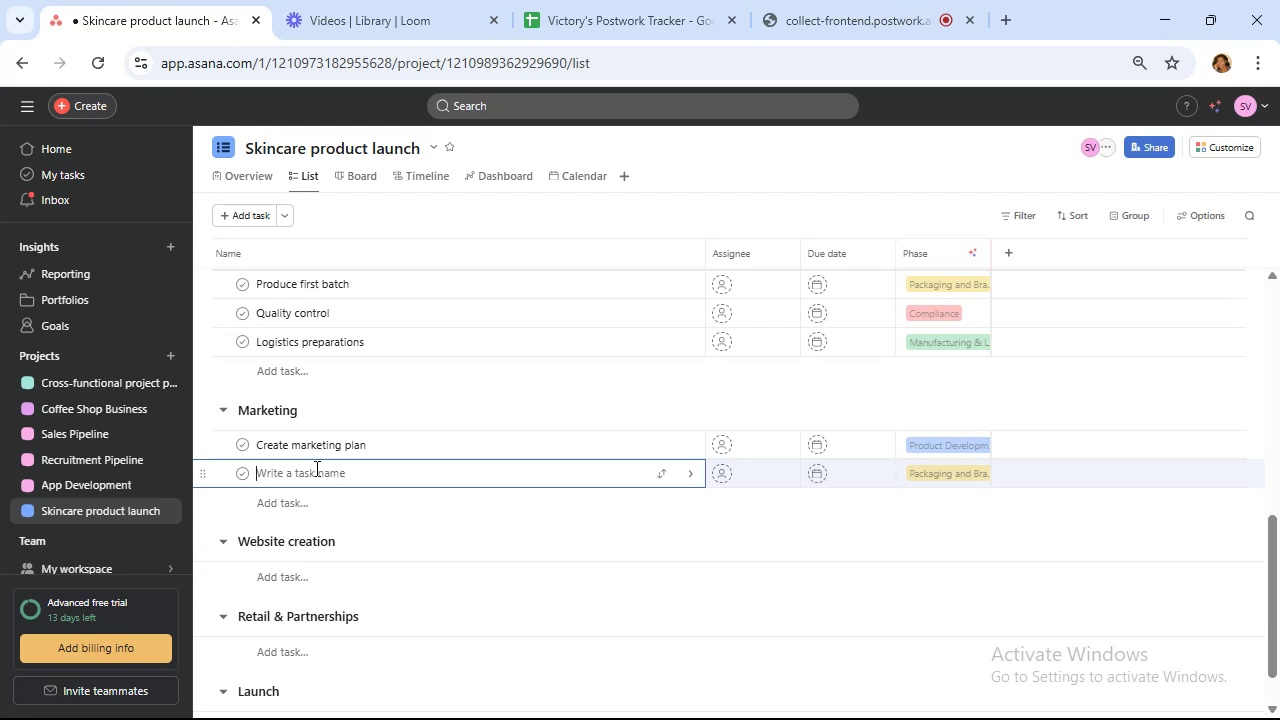 
type(Design campaign creatives)
 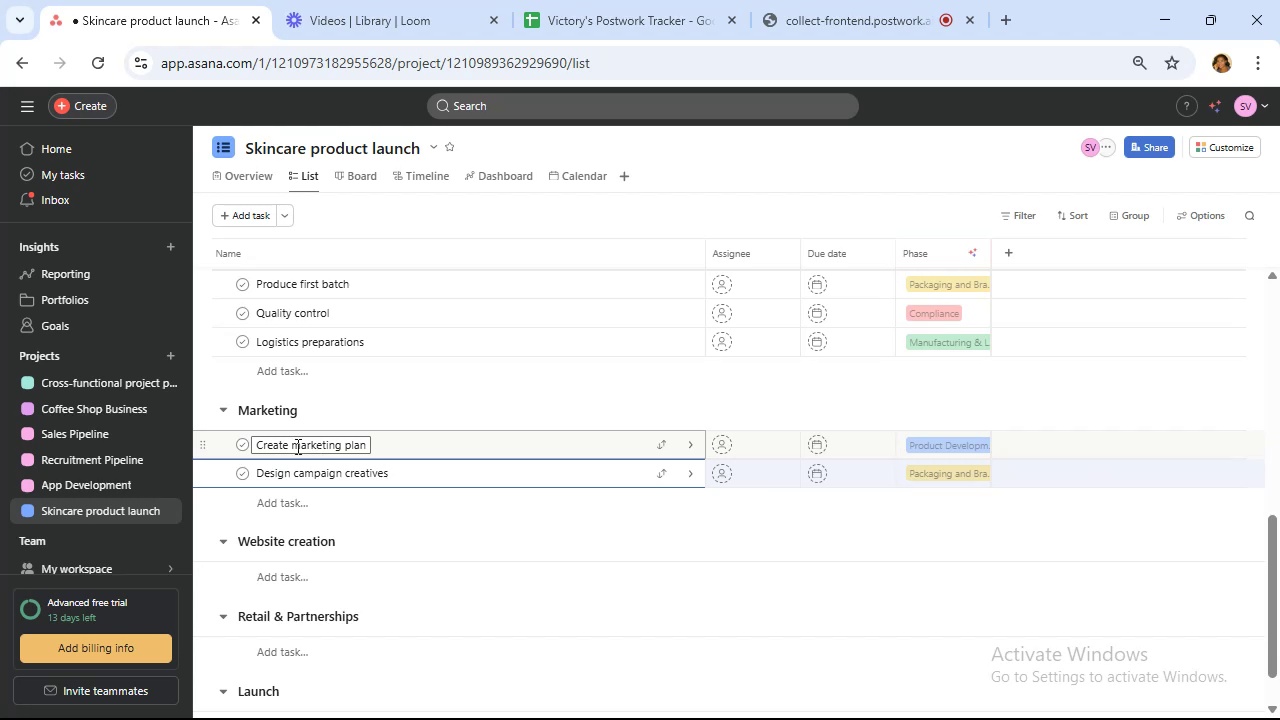 
left_click([332, 506])
 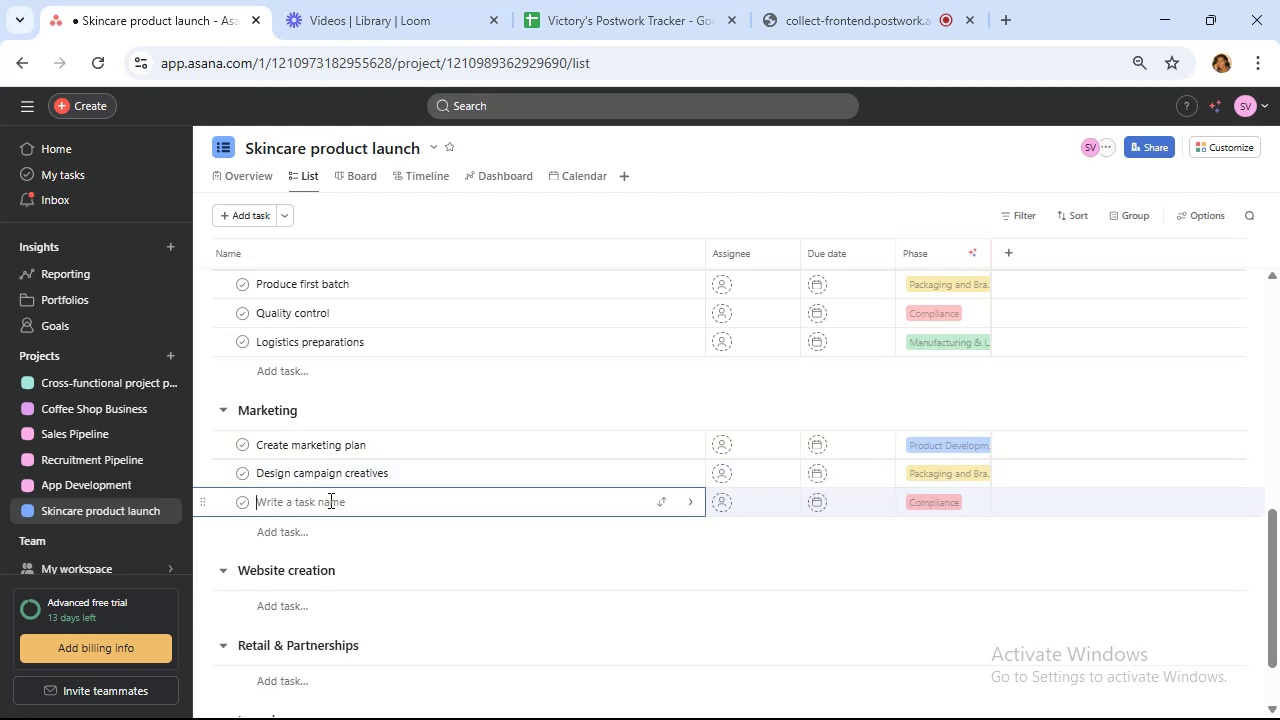 
wait(6.43)
 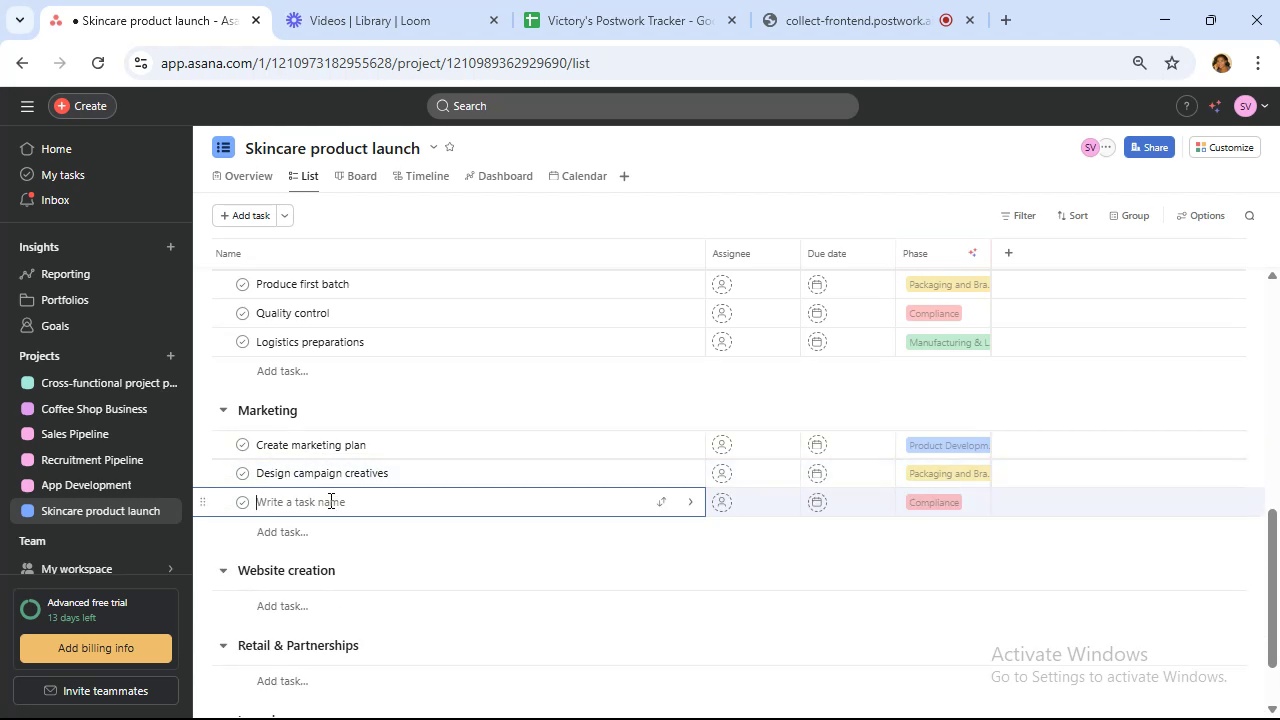 
type(Plan influencer partnerships)
 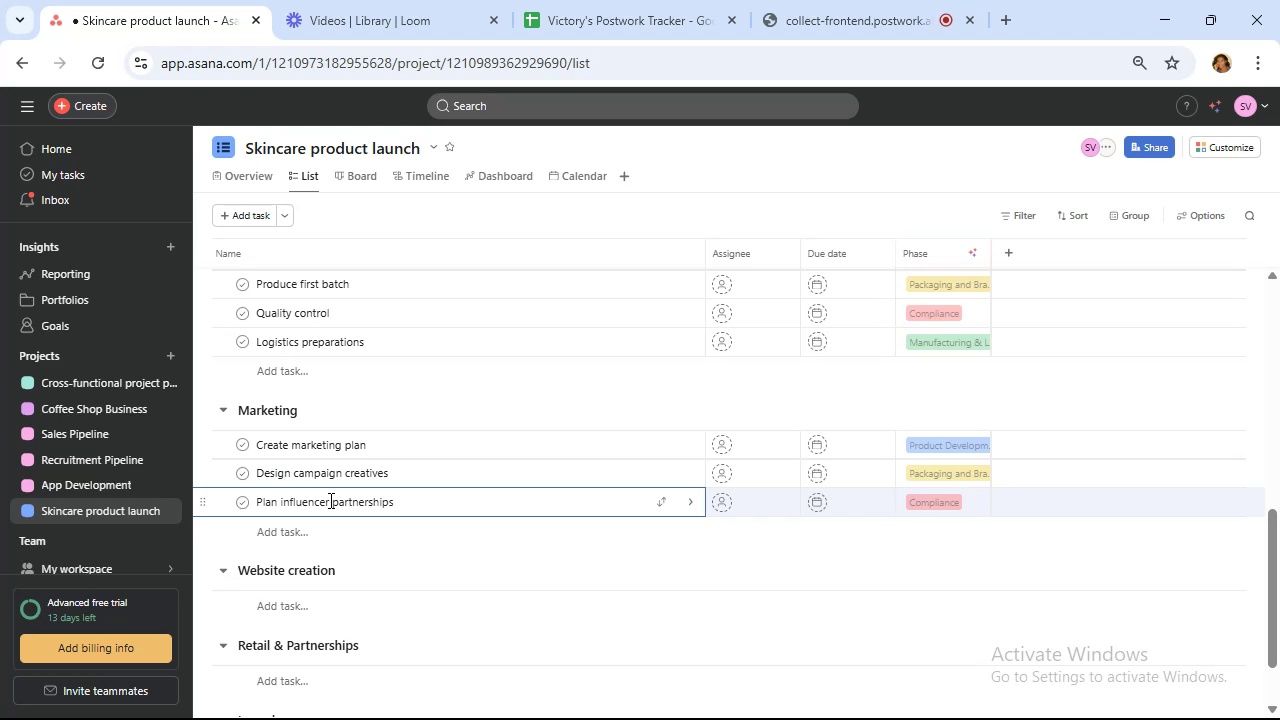 
left_click([316, 532])
 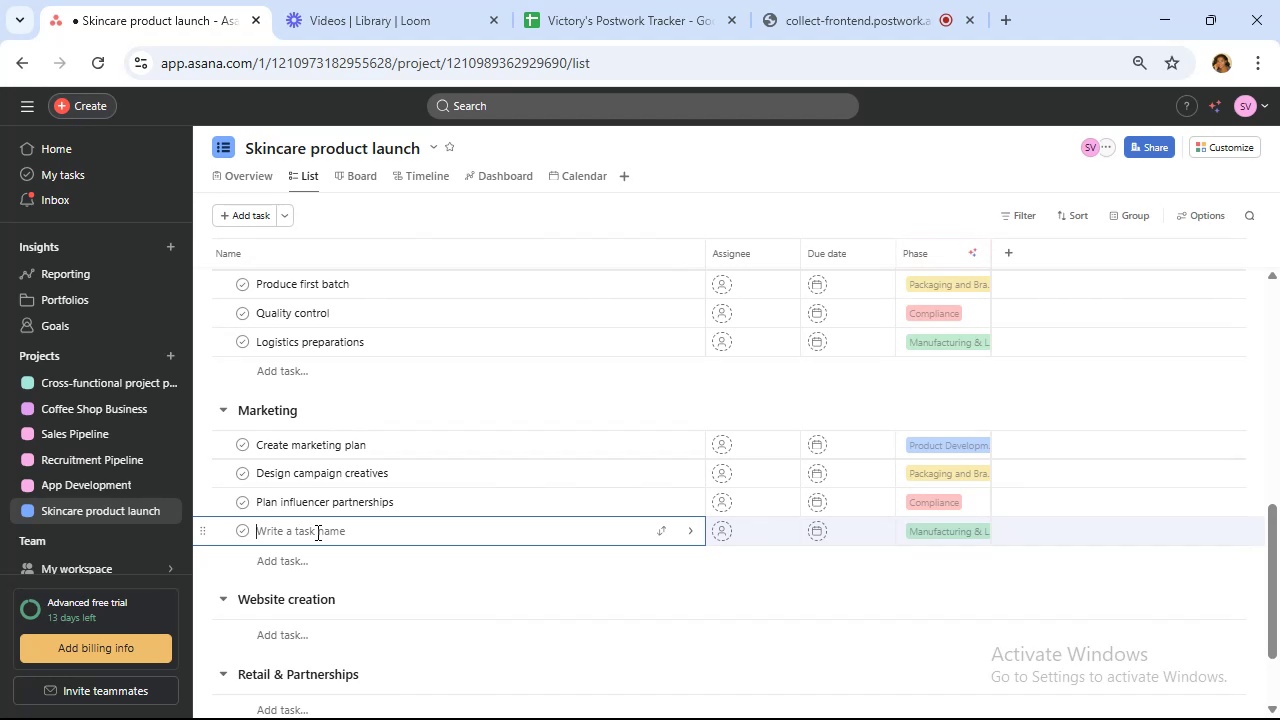 
wait(25.89)
 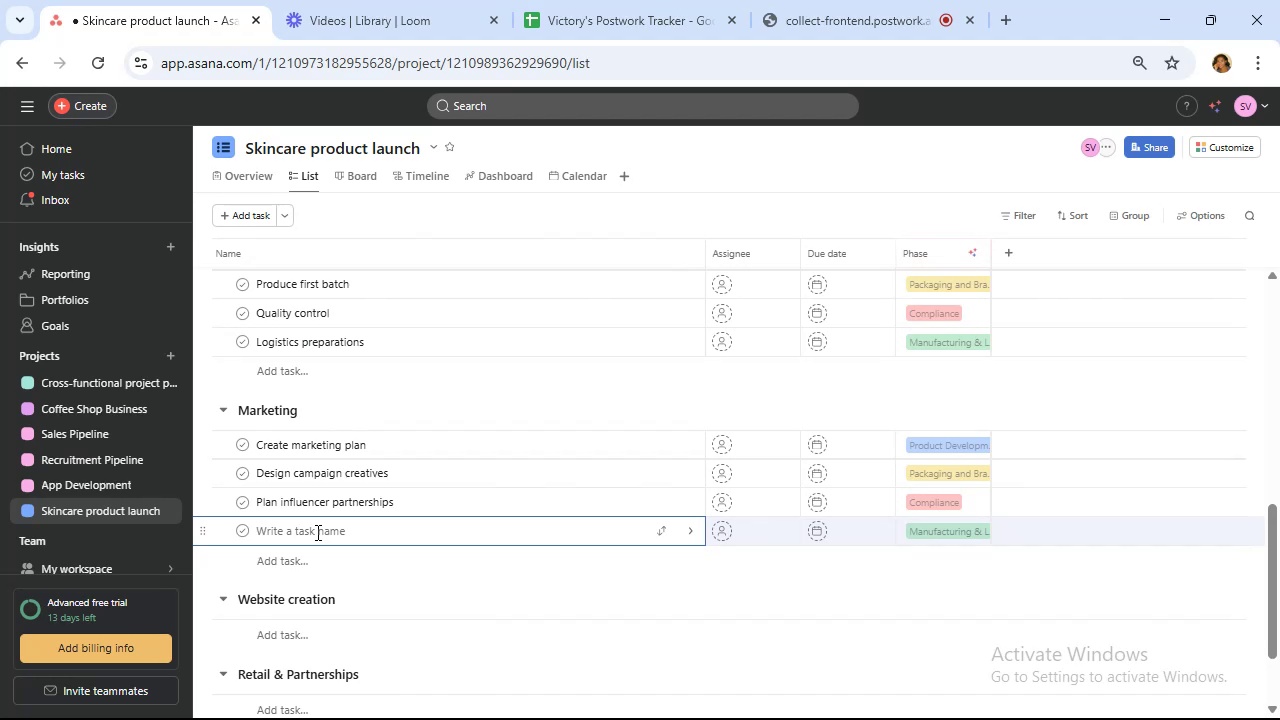 
type(Pre-launch teaser campaign)
 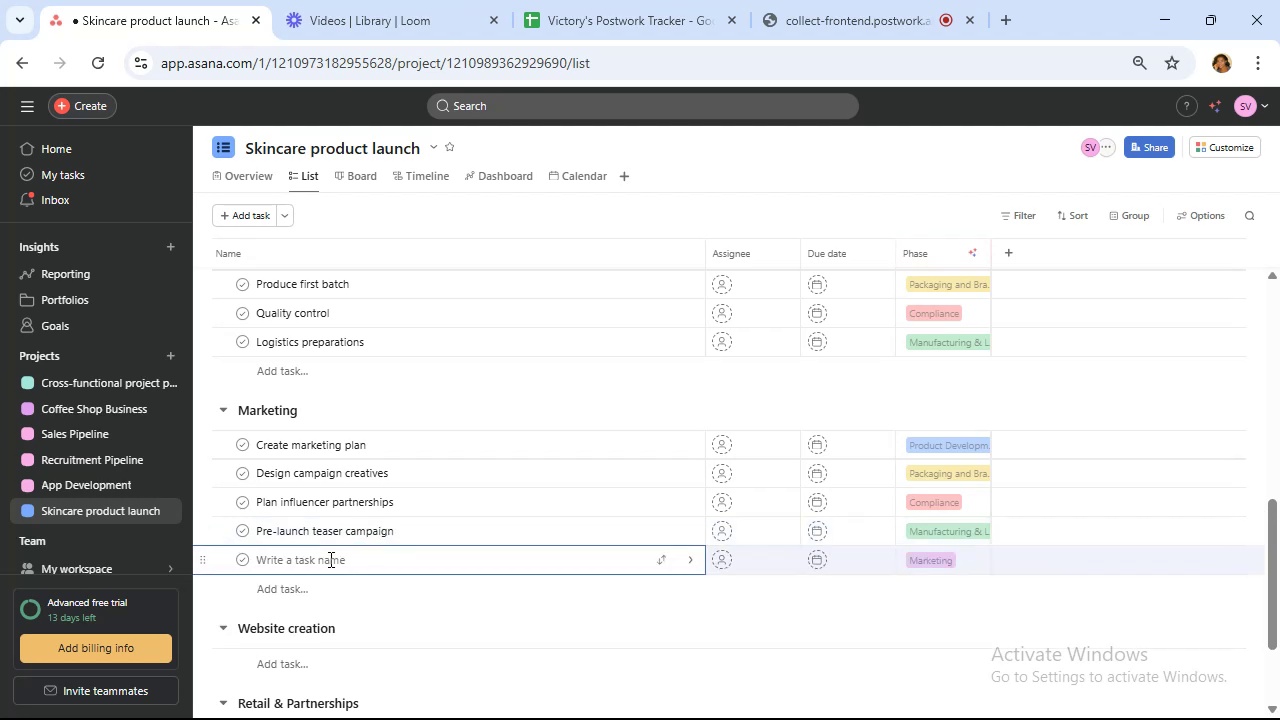 
type(Launch campaign)
 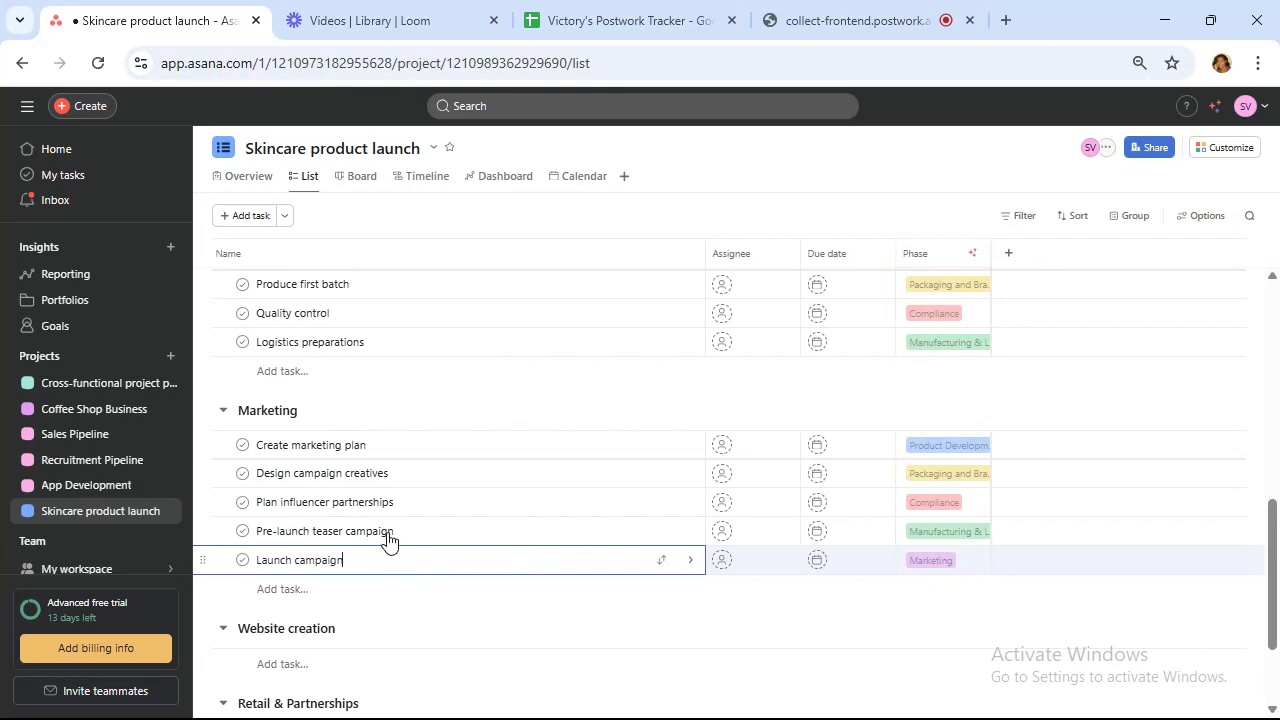 
scroll: coordinate [391, 490], scroll_direction: down, amount: 2.0
 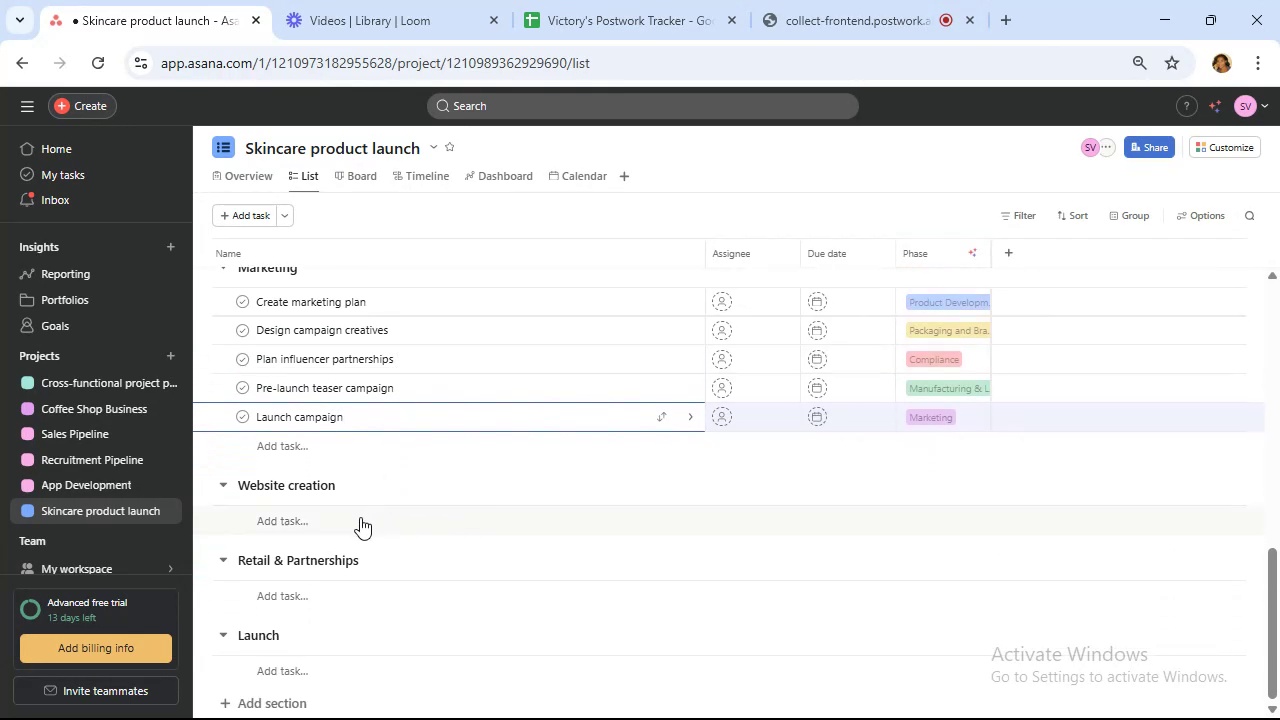 
left_click([358, 517])
 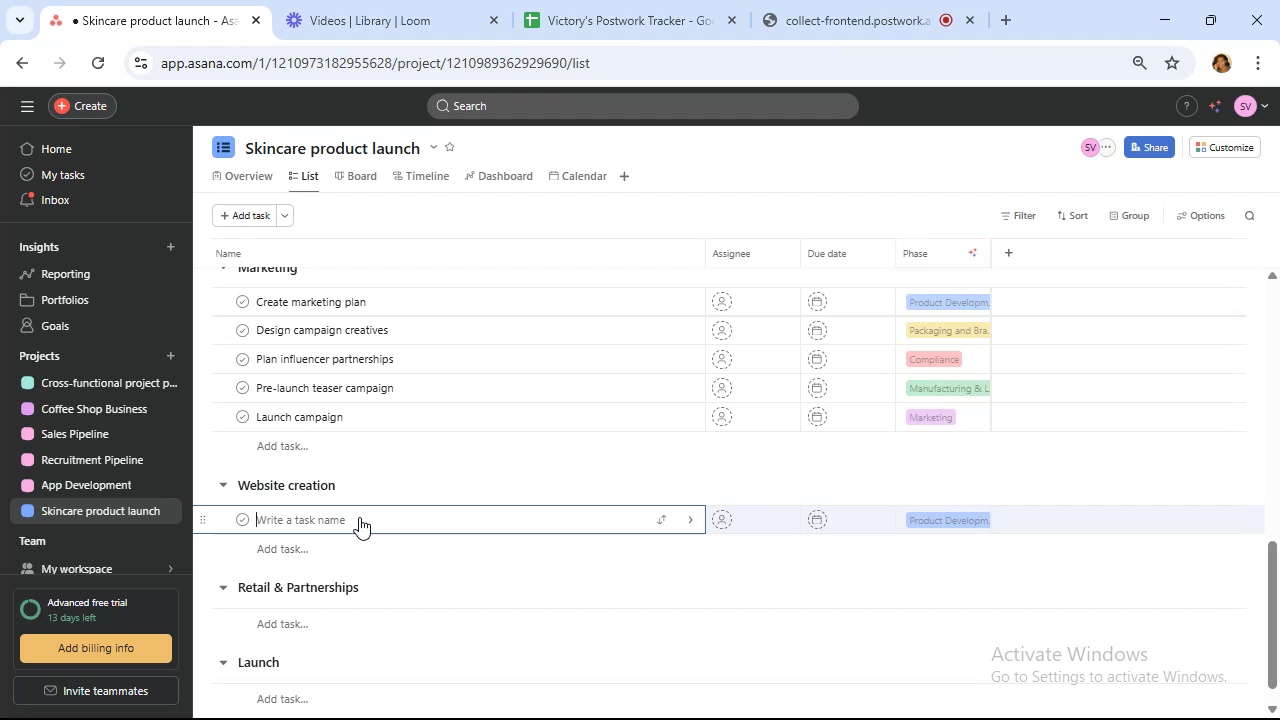 
type(Write product descriptions)
 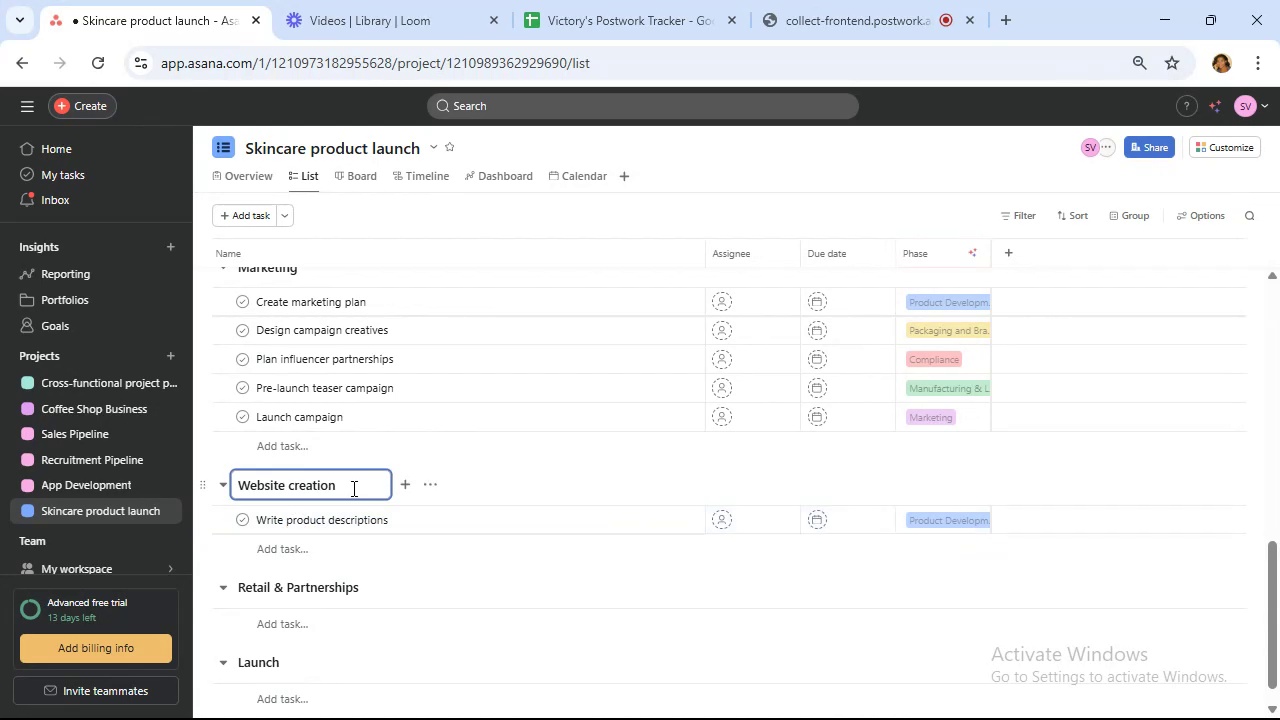 
key(Slash)
 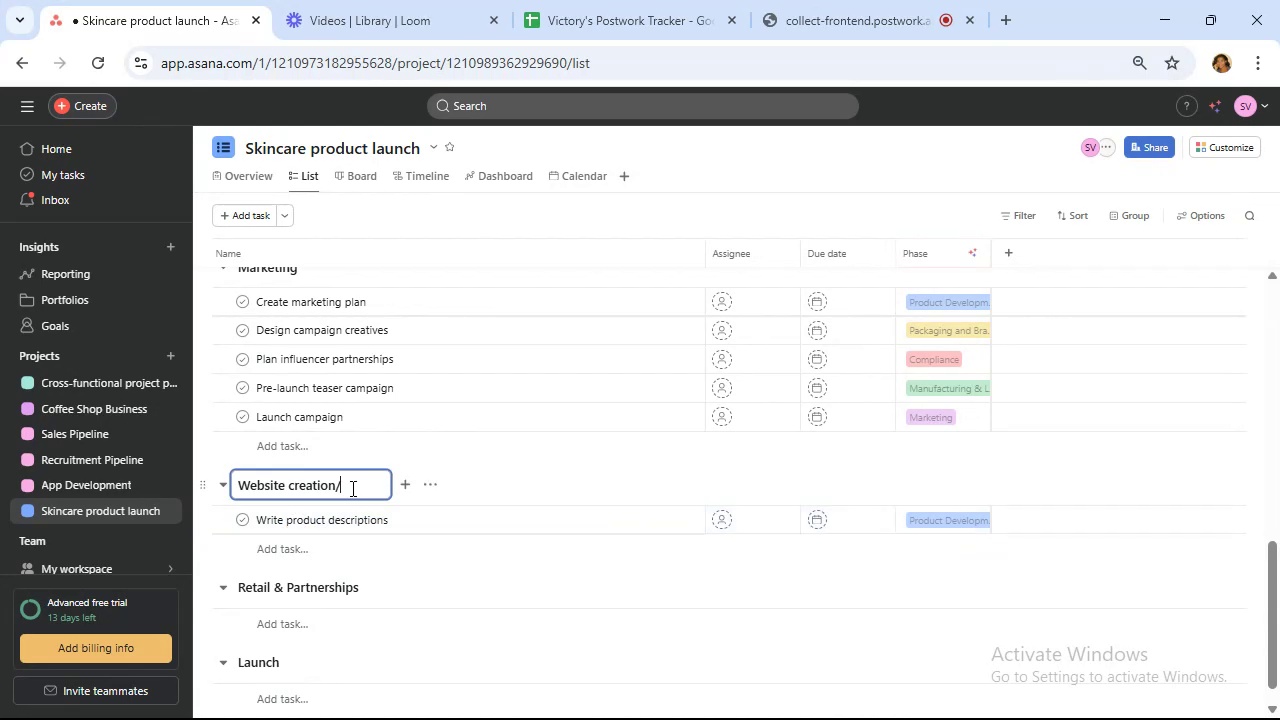 
type(Ecommerce)
 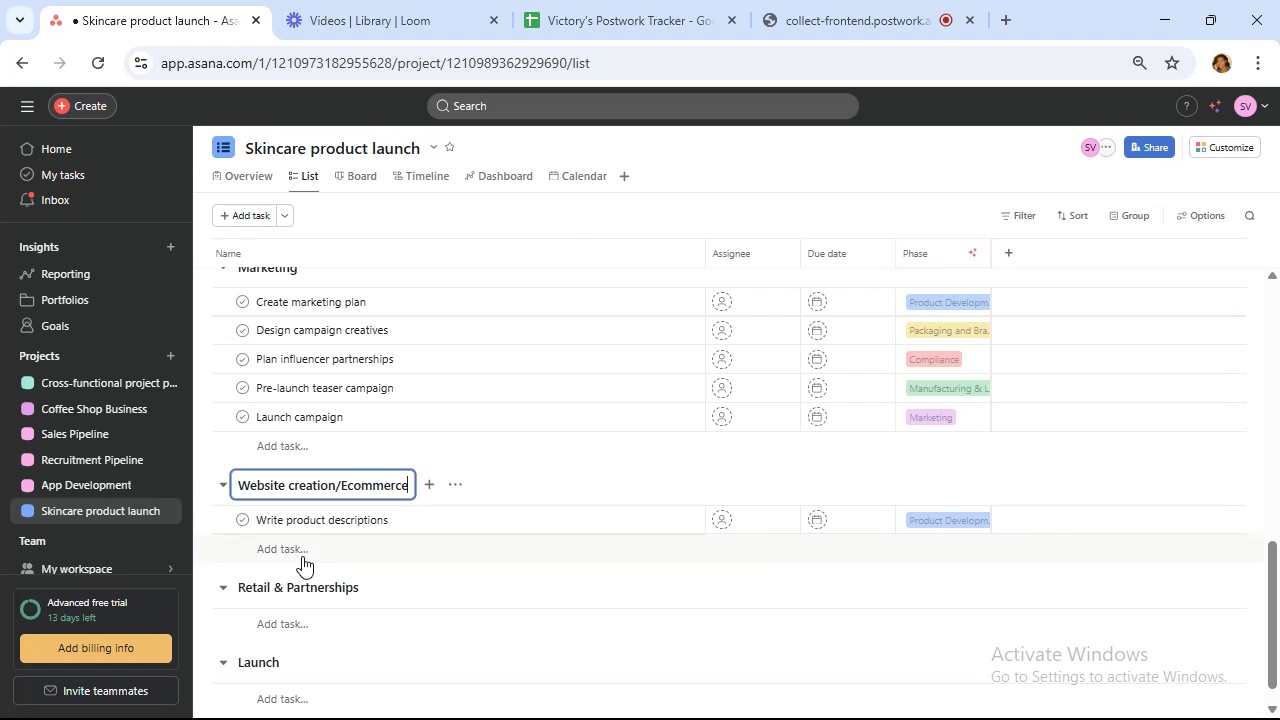 
left_click([307, 549])
 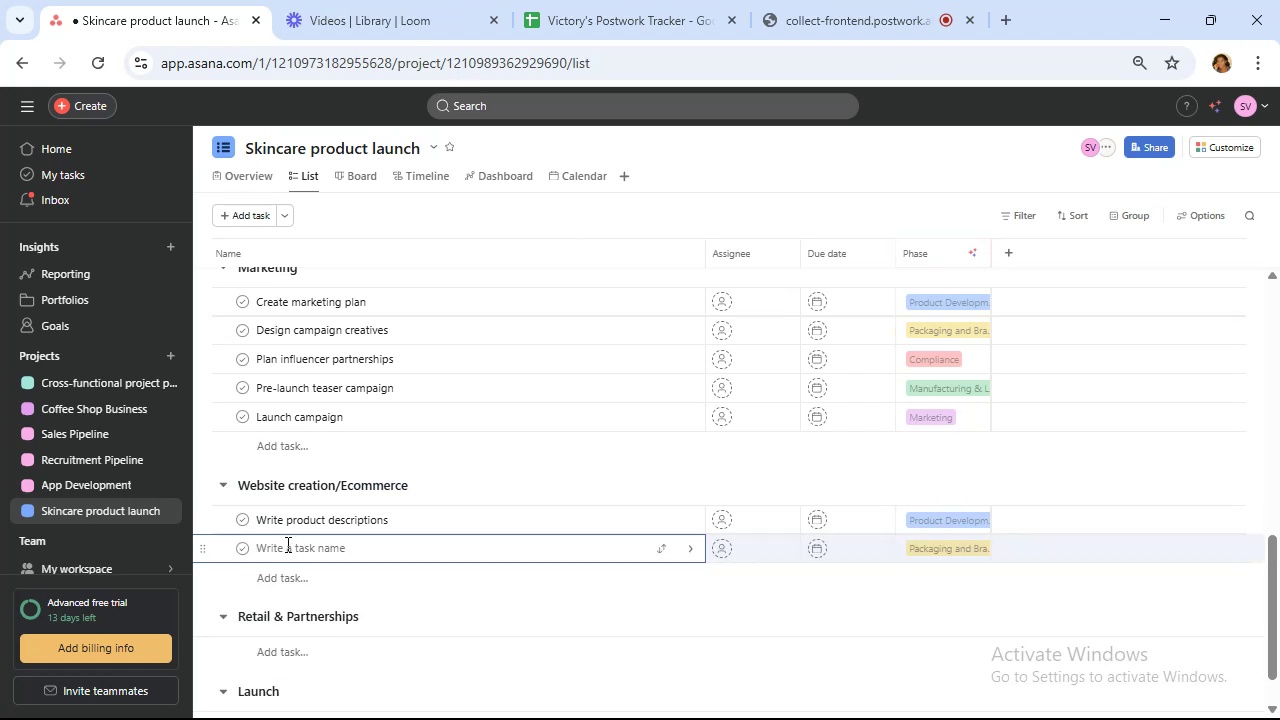 
type(Take product photogr)
 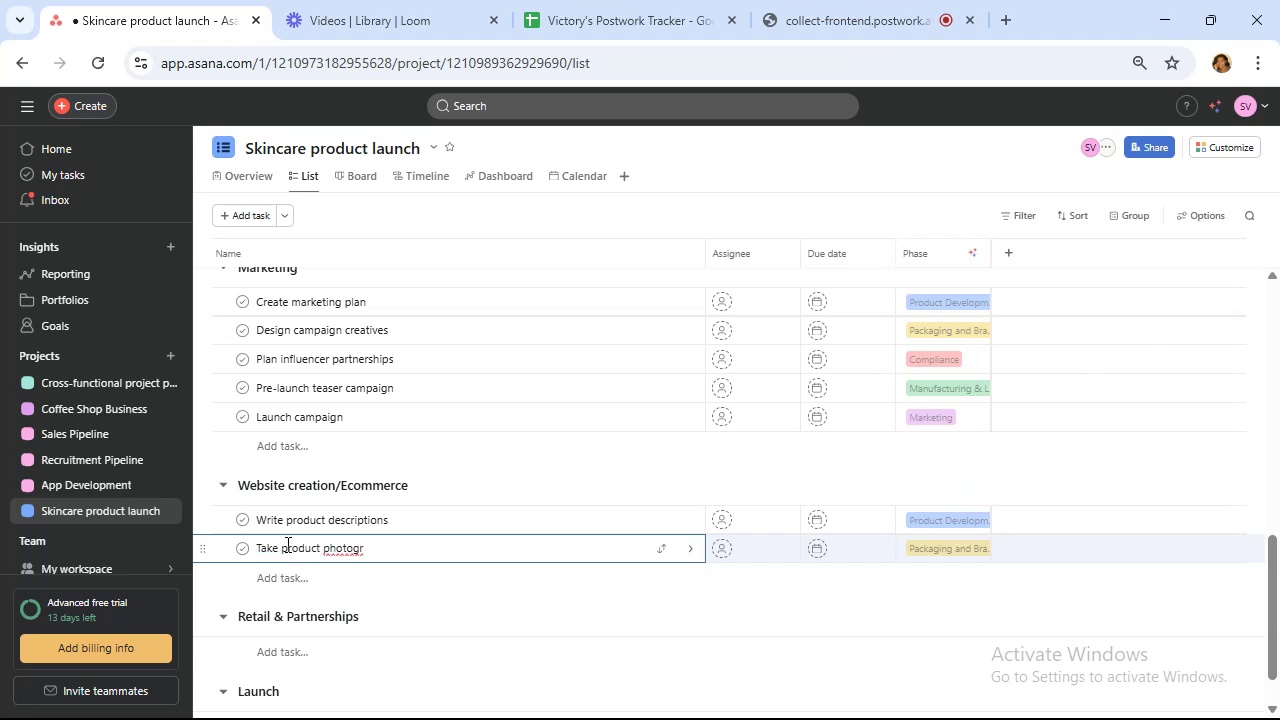 
hold_key(key=Backspace, duration=0.78)
 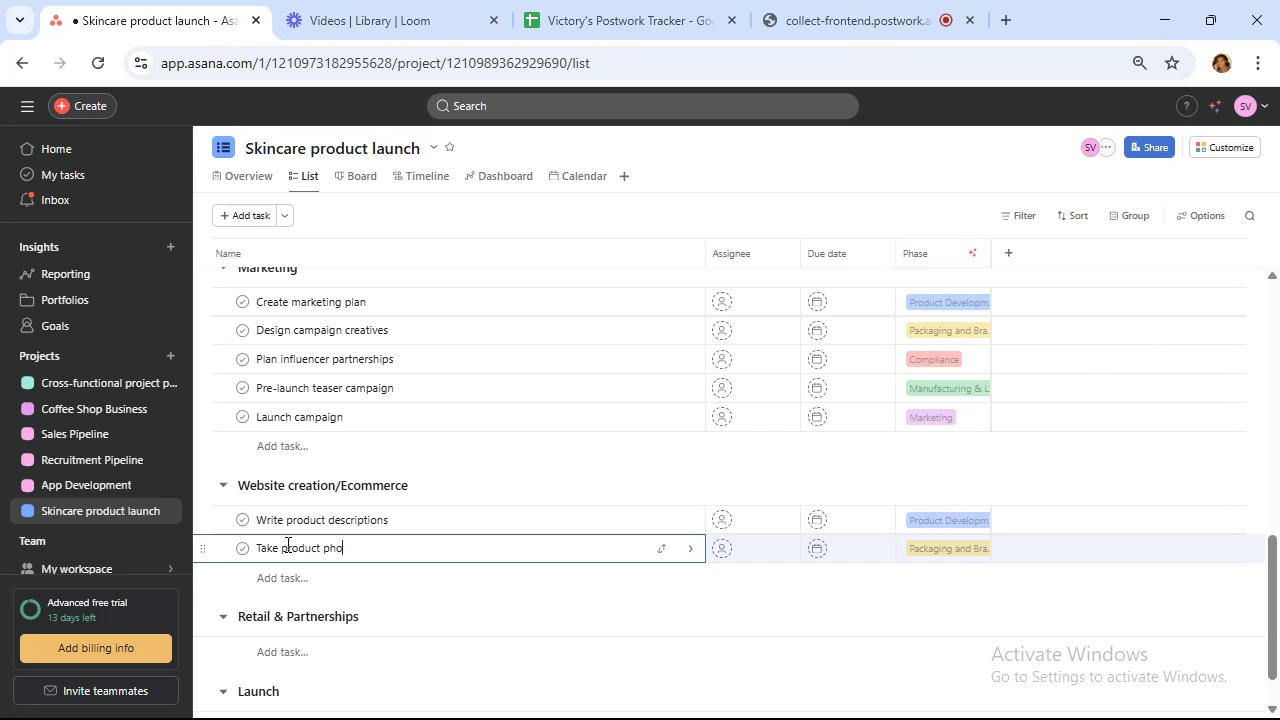 
key(Backspace)
key(Backspace)
type(ictures)
 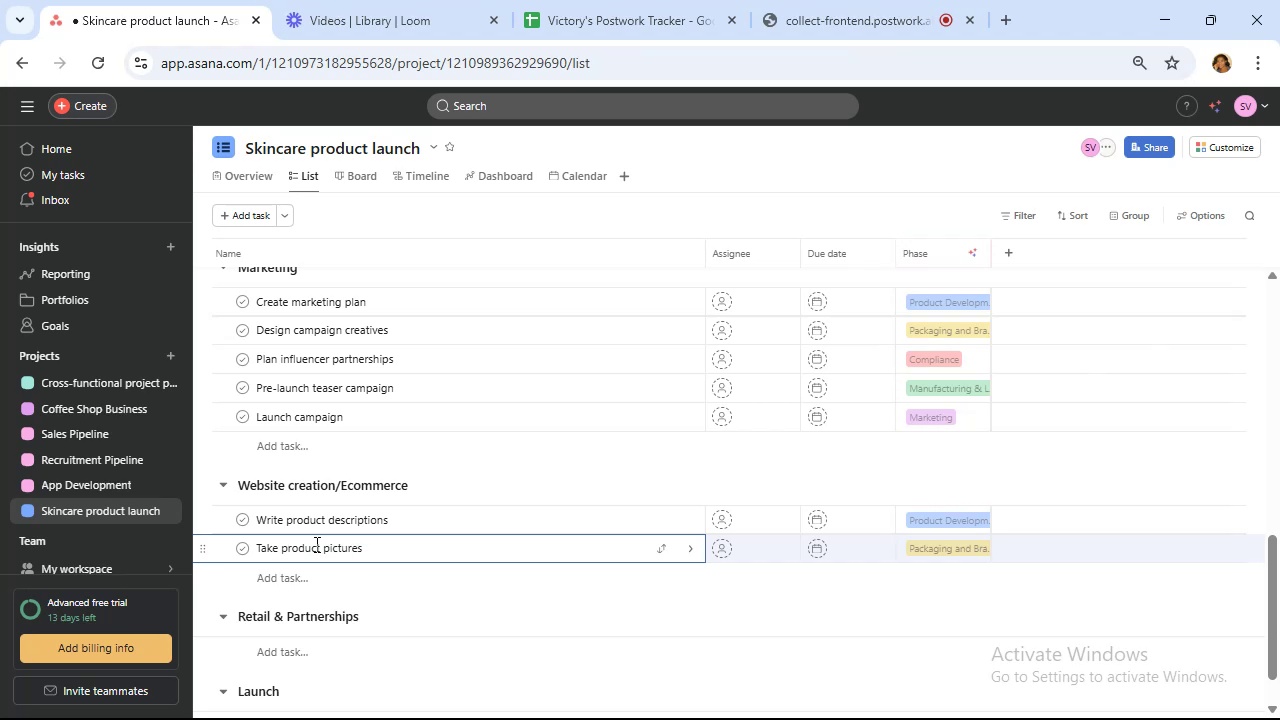 
scroll: coordinate [247, 512], scroll_direction: down, amount: 2.0
 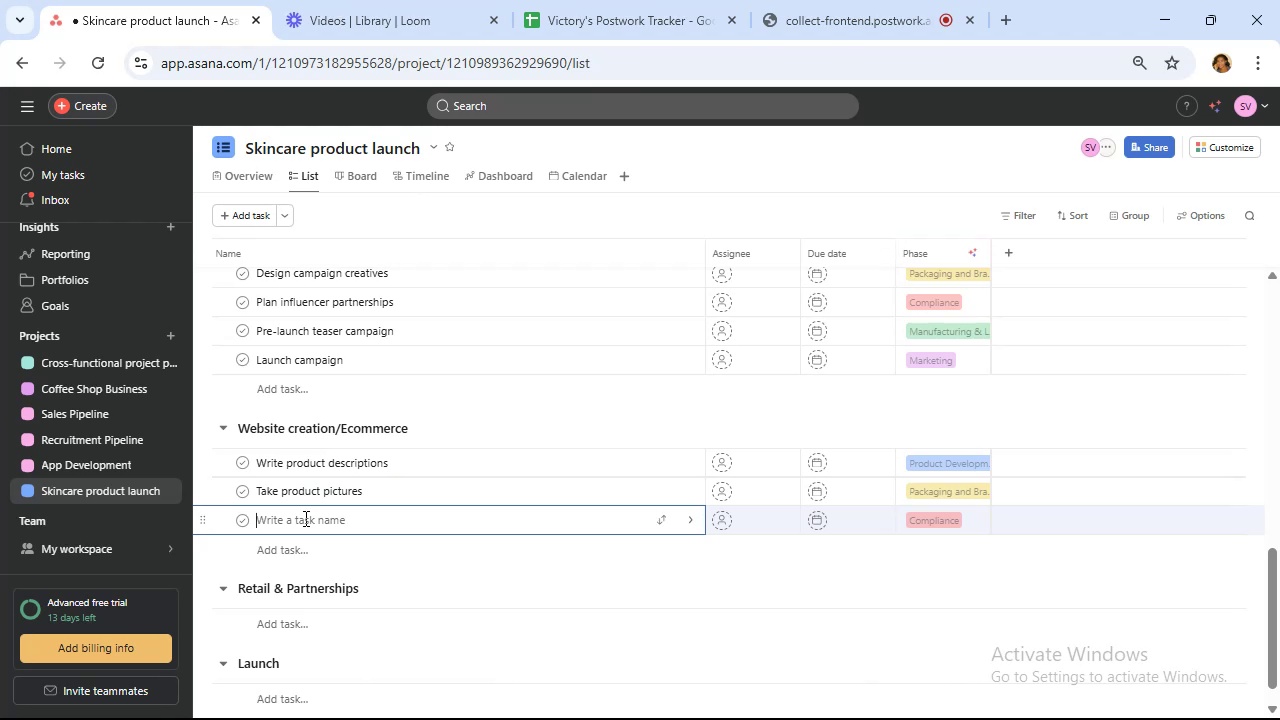 
wait(74.33)
 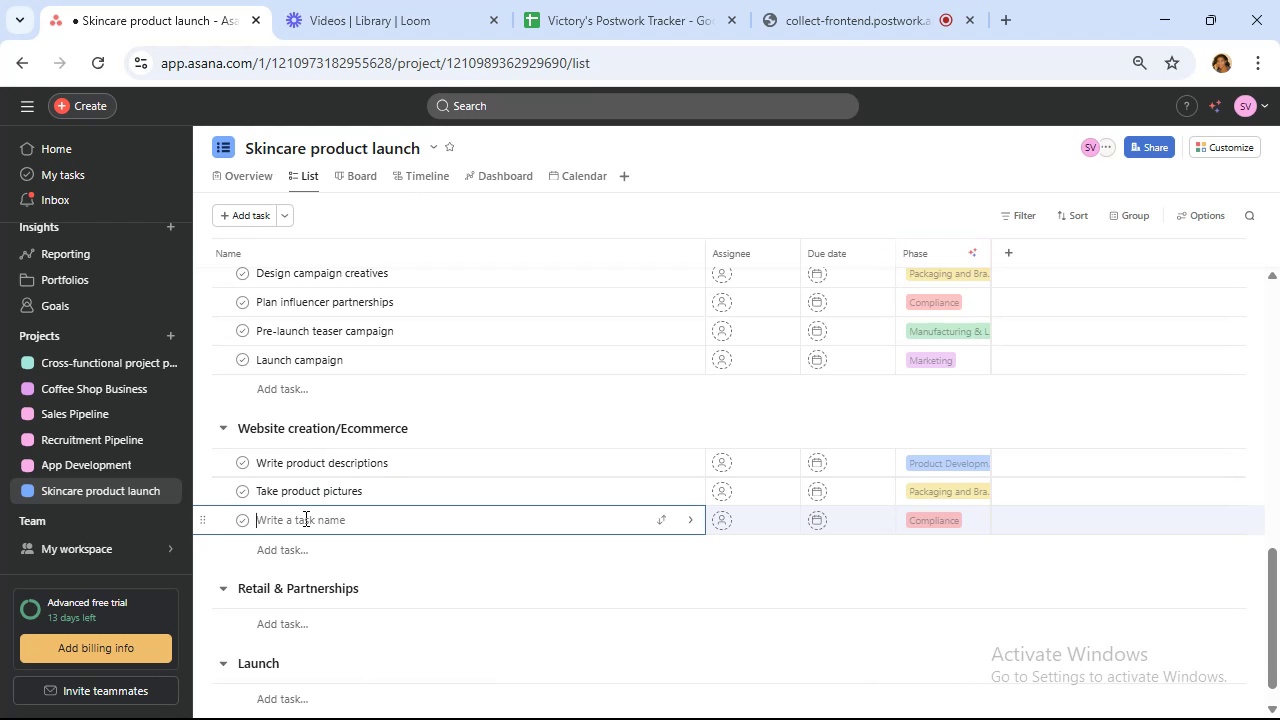 
type(Setup product page)
 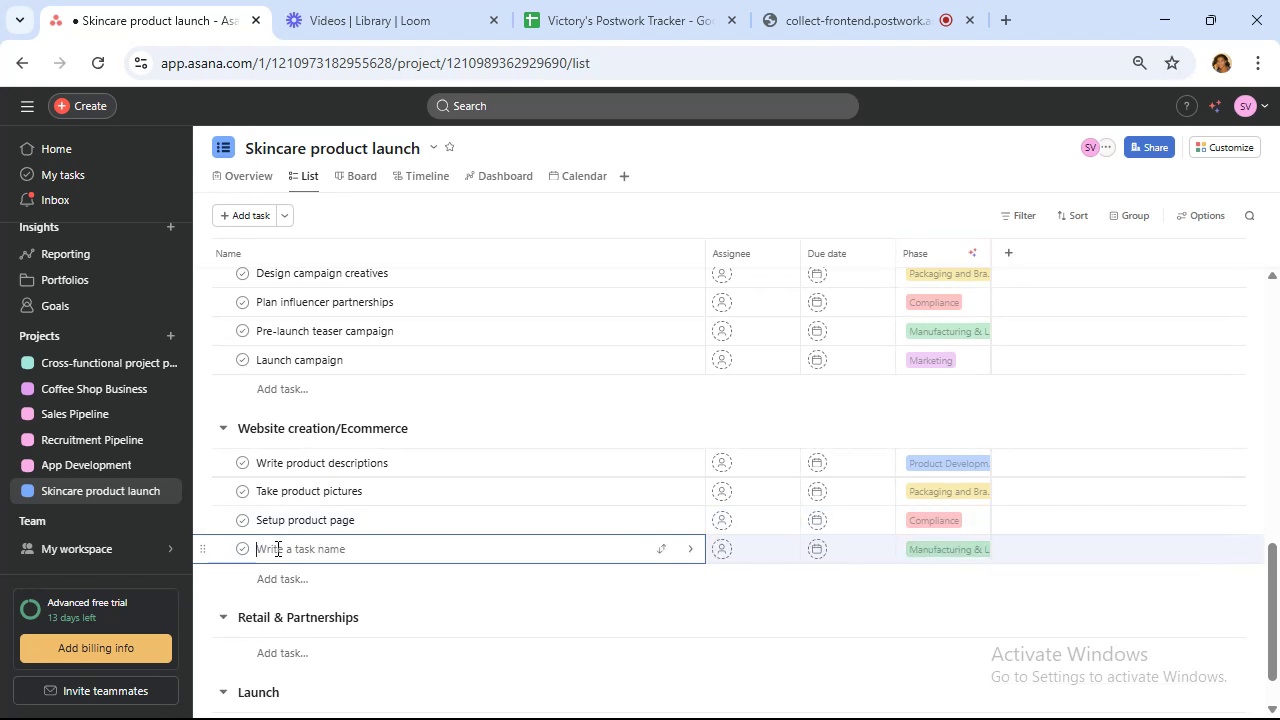 
wait(7.42)
 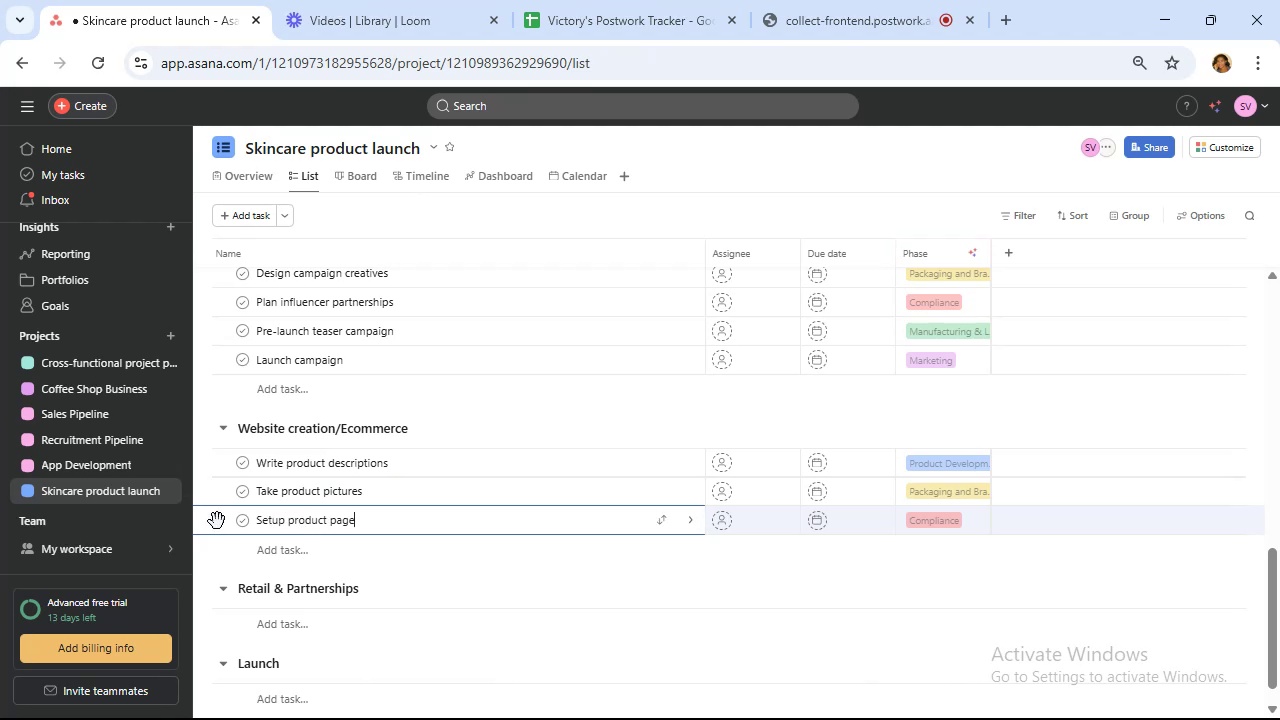 
type(Integrate payment/shipping)
 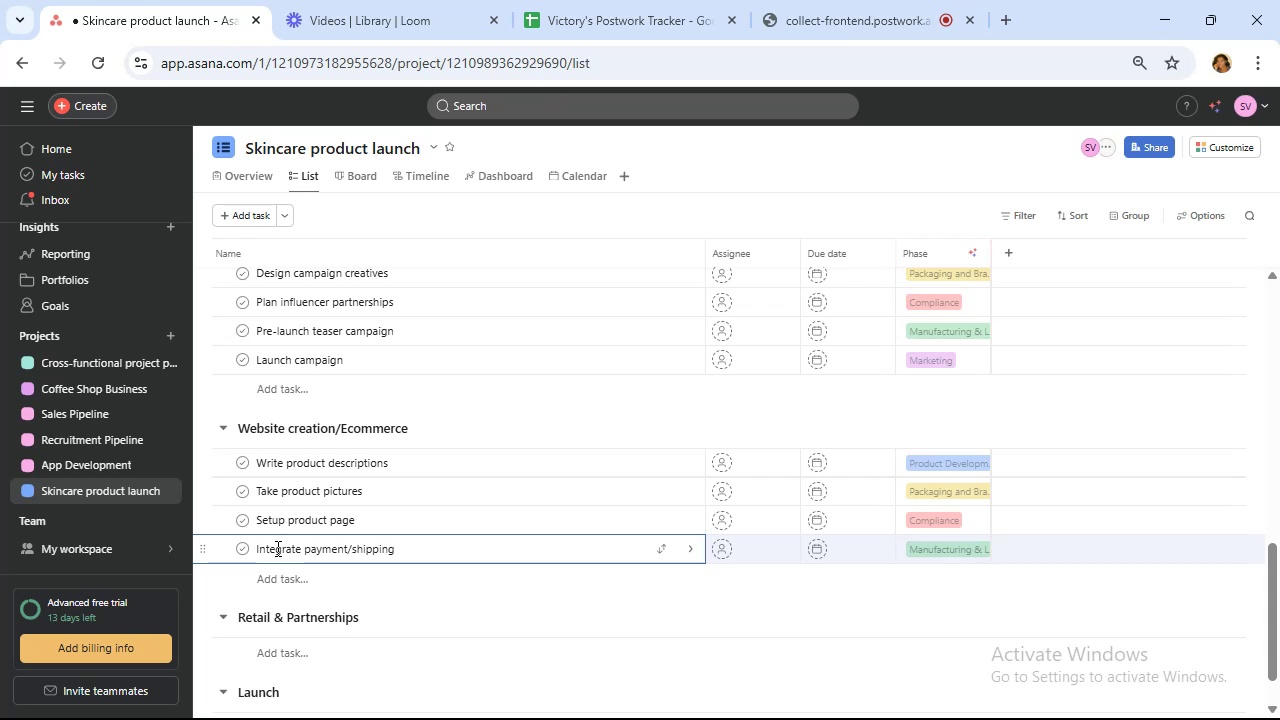 
wait(16.49)
 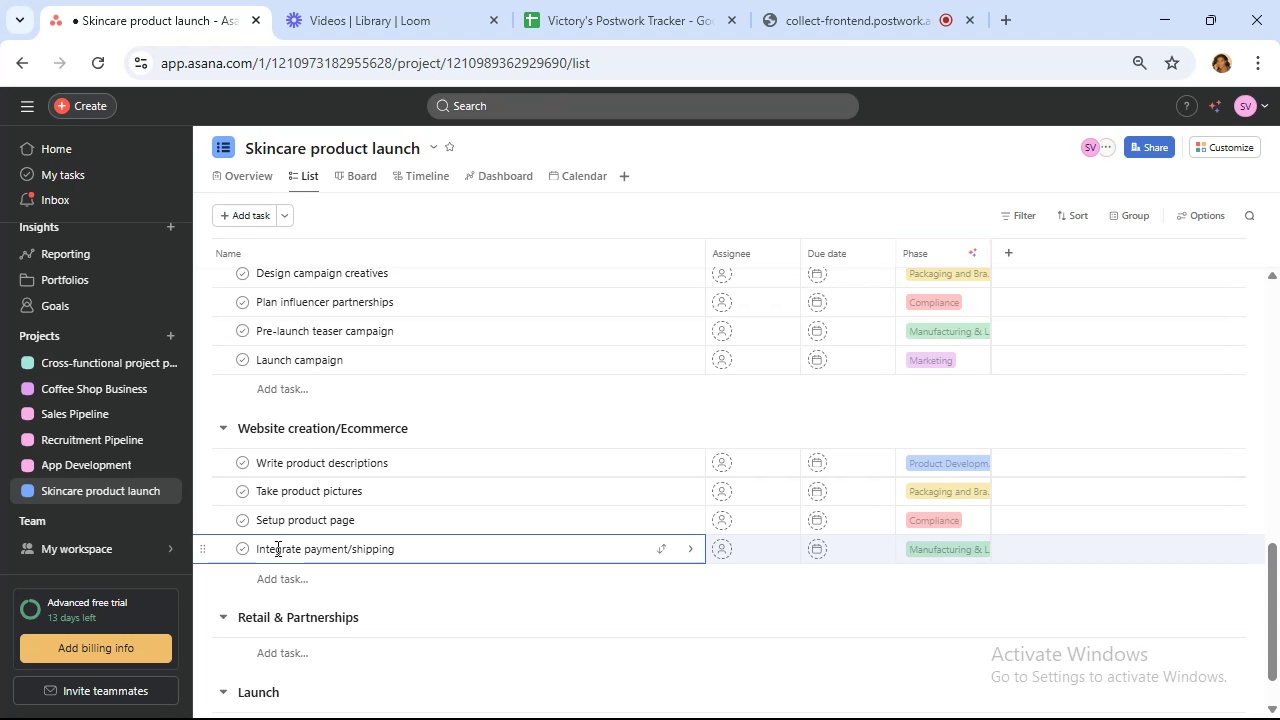 
left_click([321, 576])
 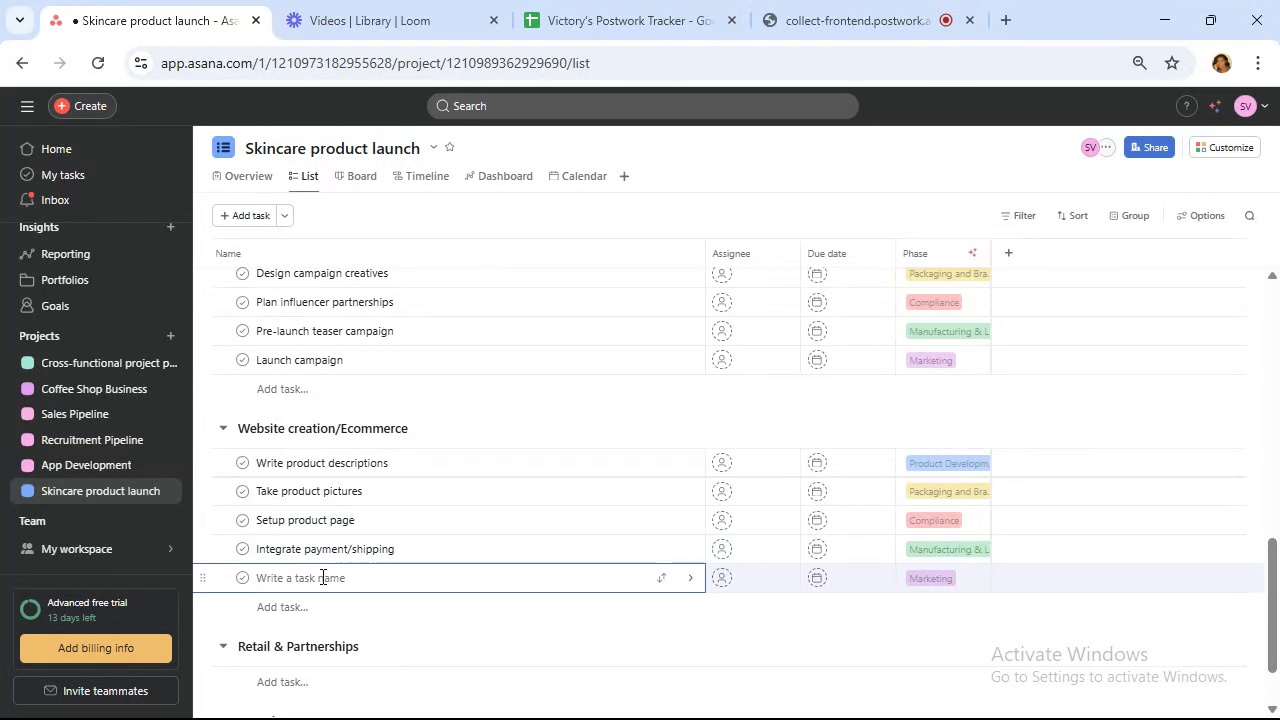 
type(Launch website)
 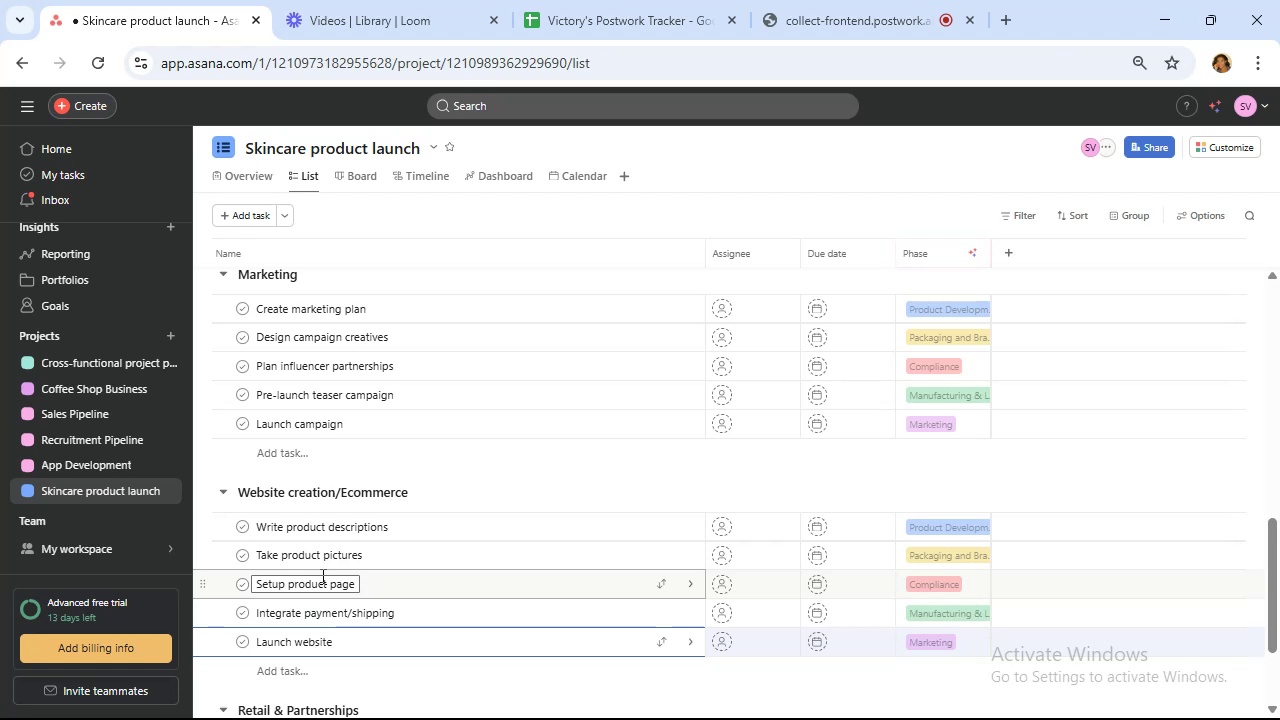 
wait(6.56)
 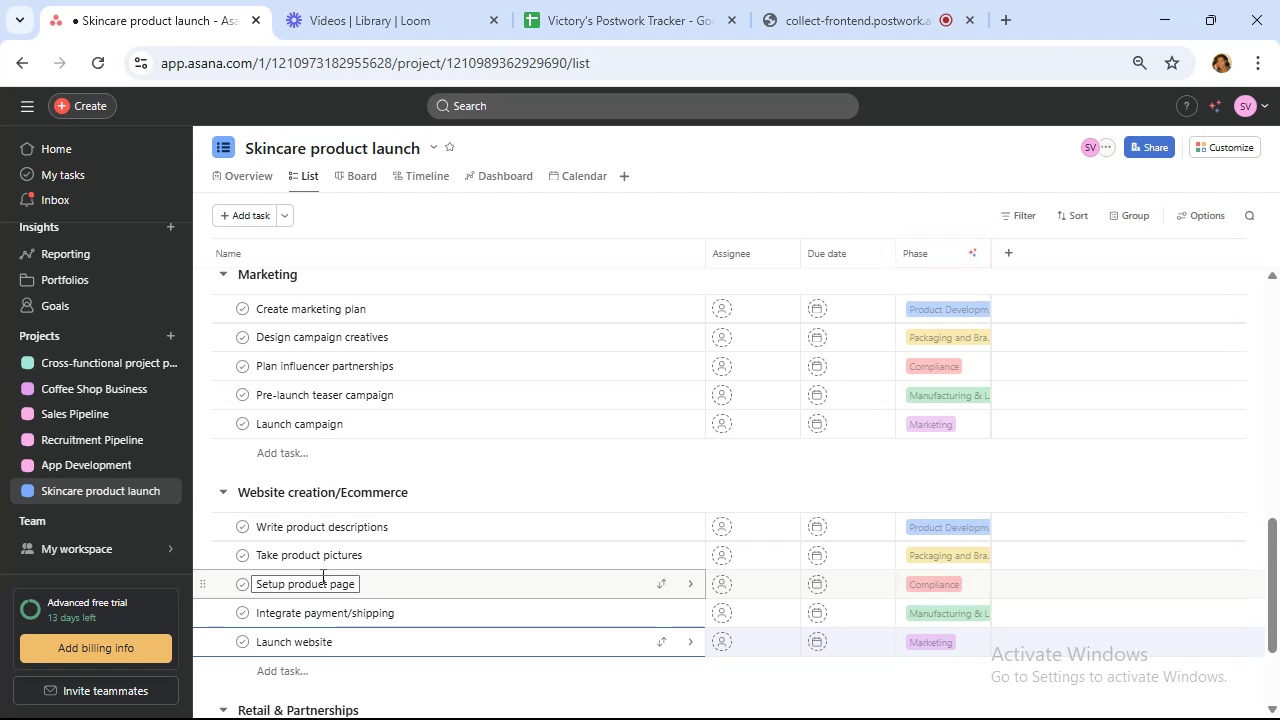 
scroll: coordinate [427, 477], scroll_direction: down, amount: 8.0
 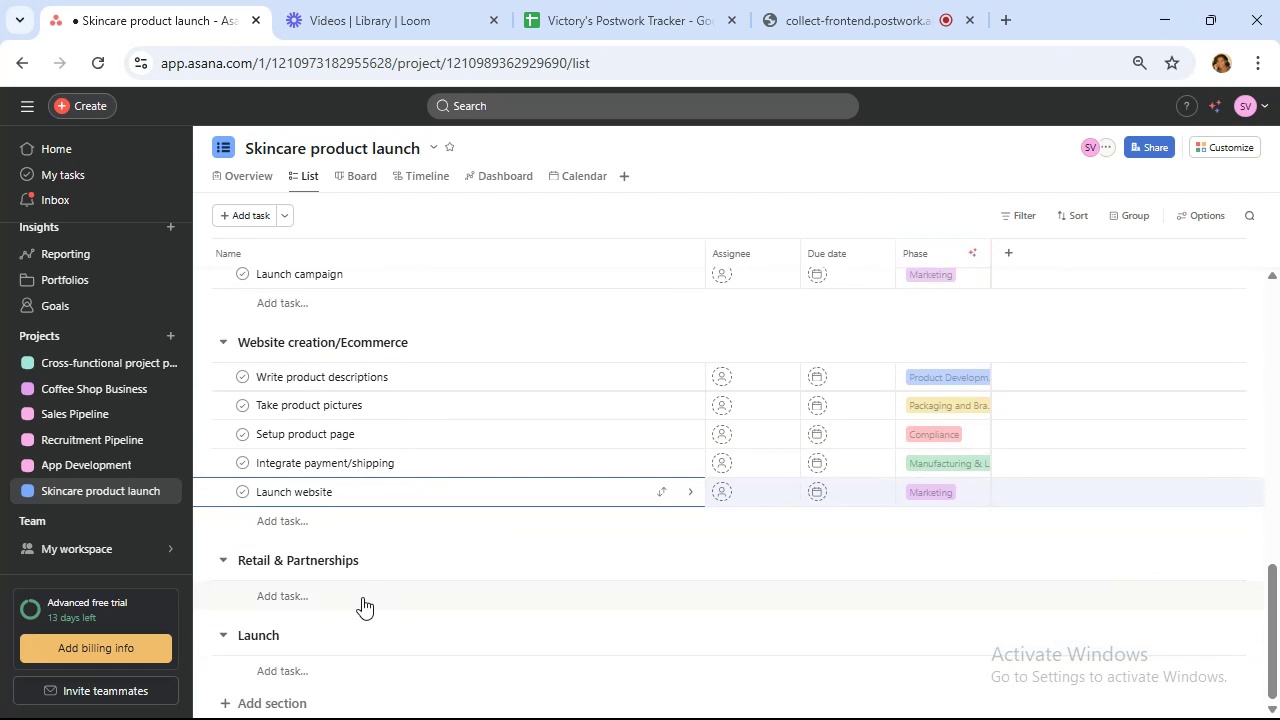 
left_click([362, 597])
 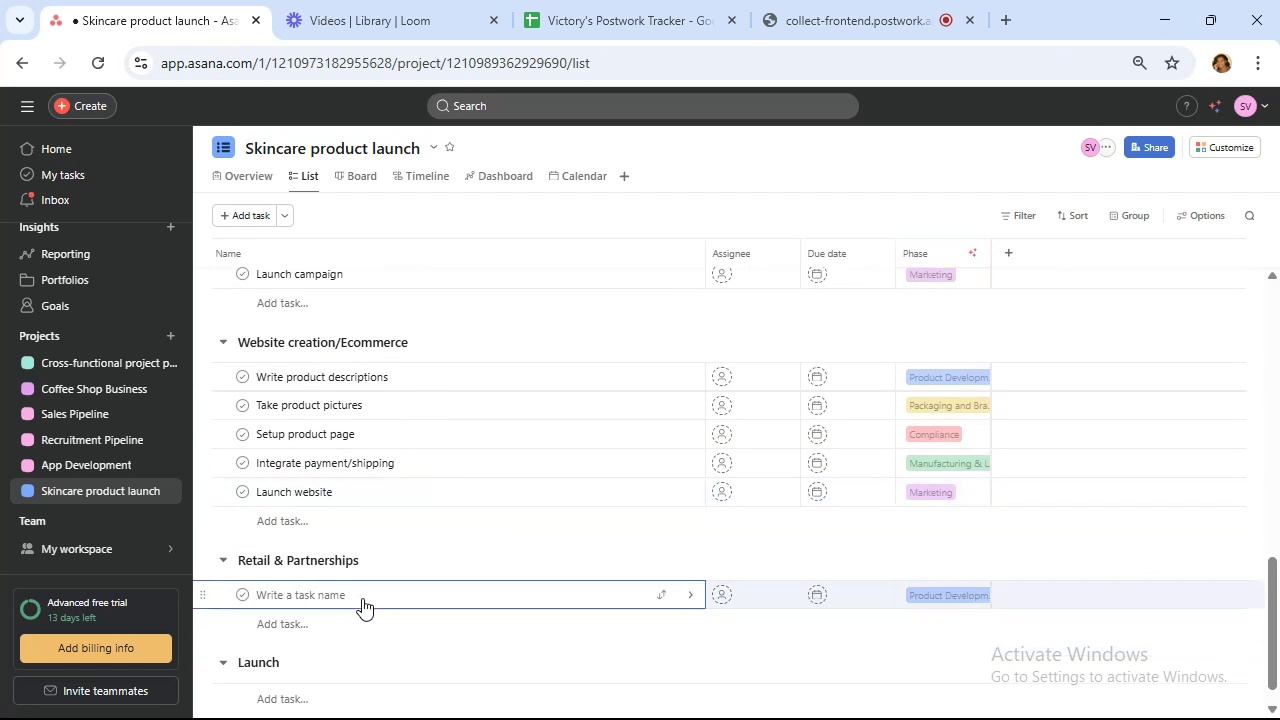 
type(Pitch to retailers)
 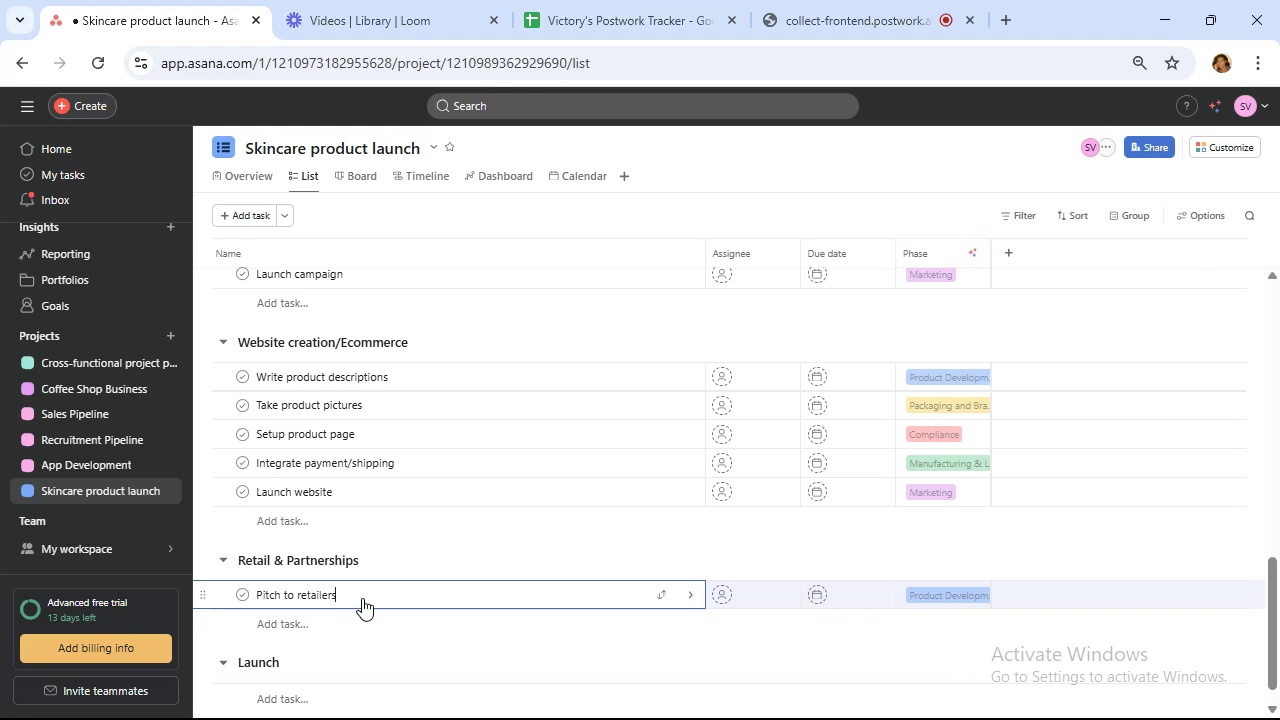 
wait(6.41)
 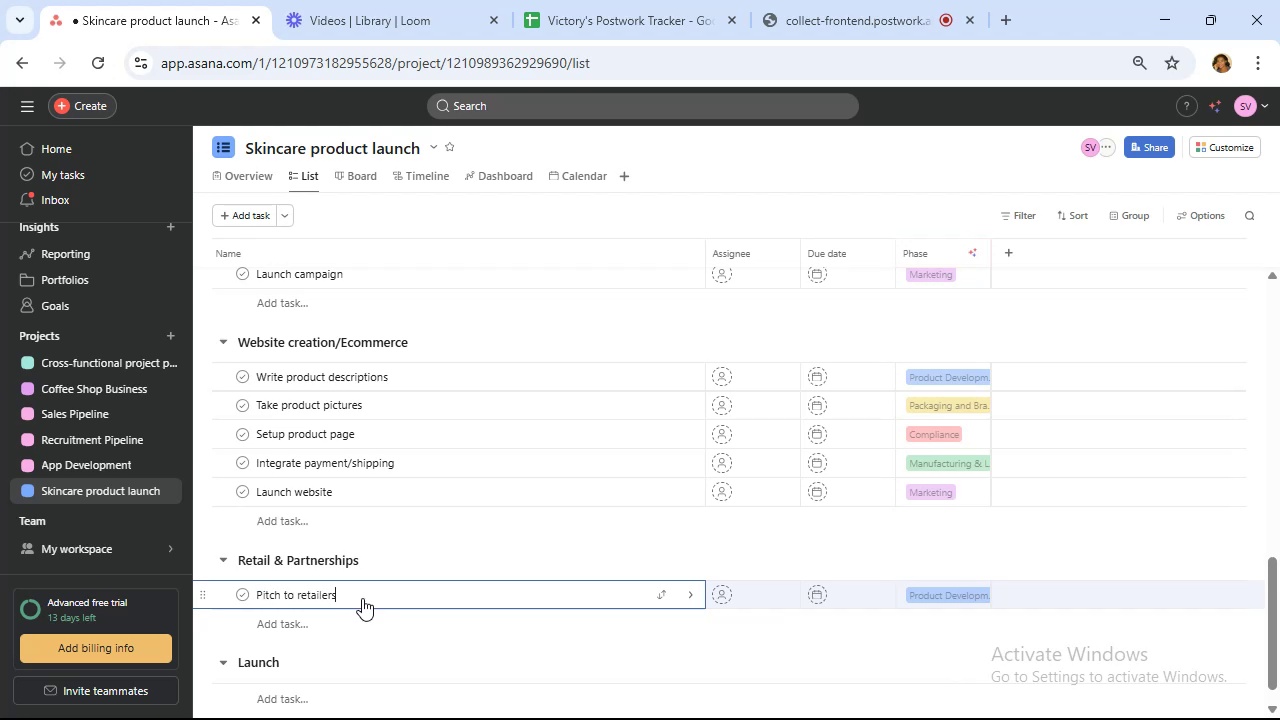 
left_click([361, 613])
 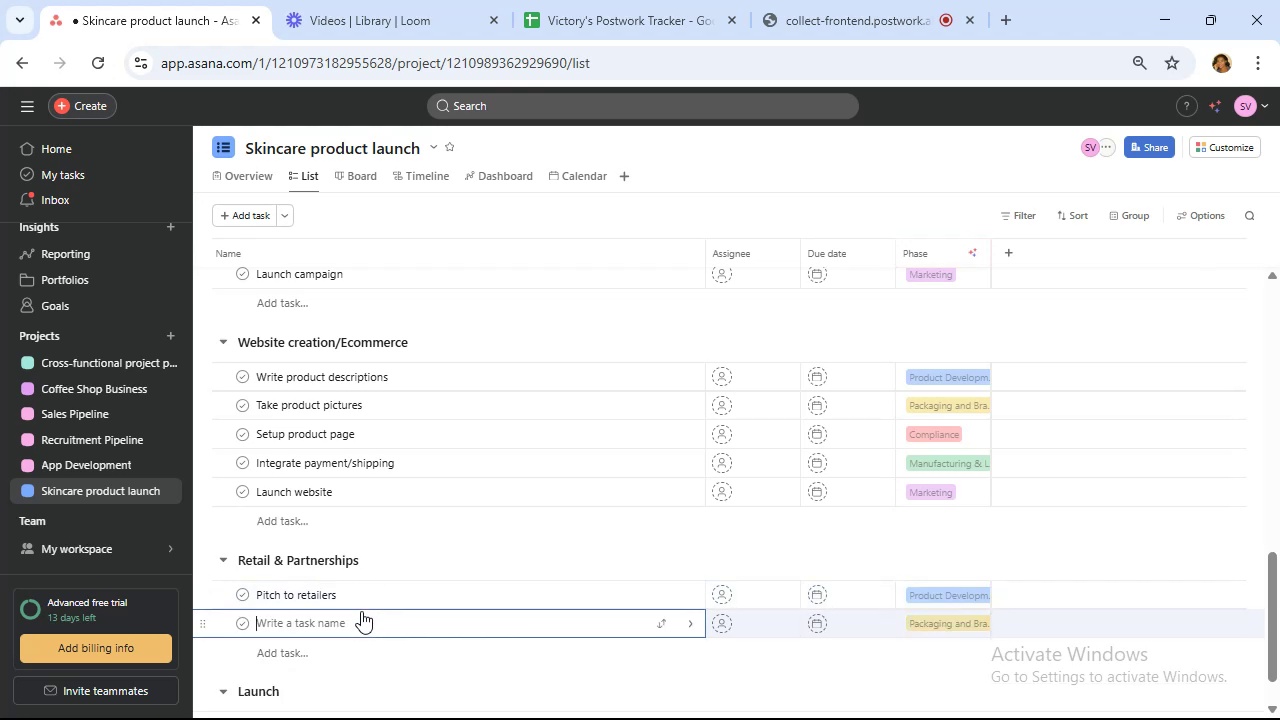 
type(Confirm launch partners)
 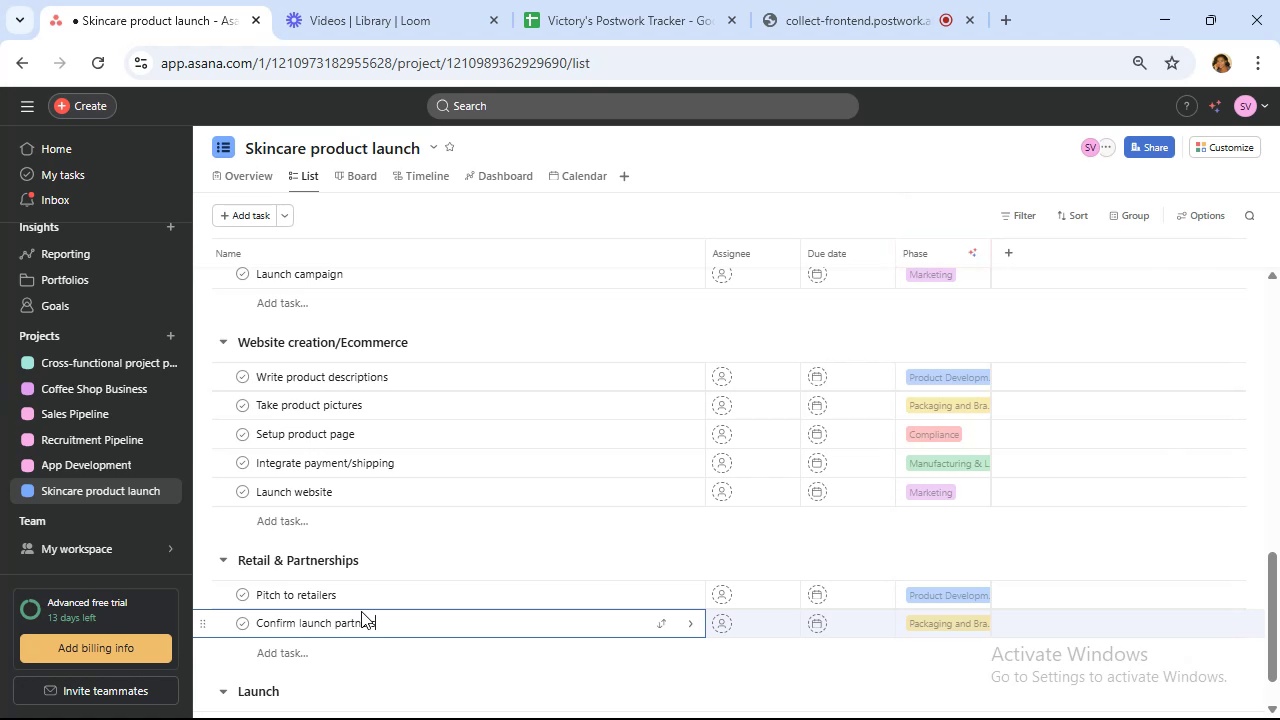 
scroll: coordinate [357, 613], scroll_direction: down, amount: 4.0
 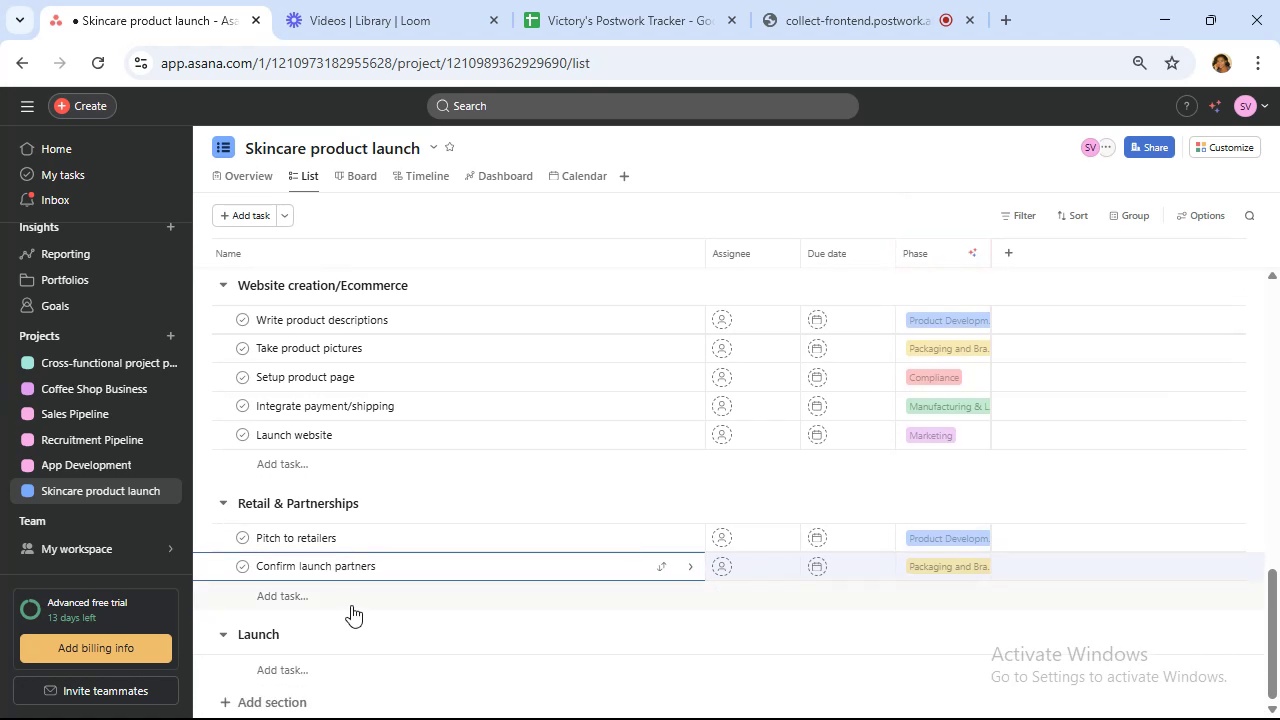 
left_click([351, 592])
 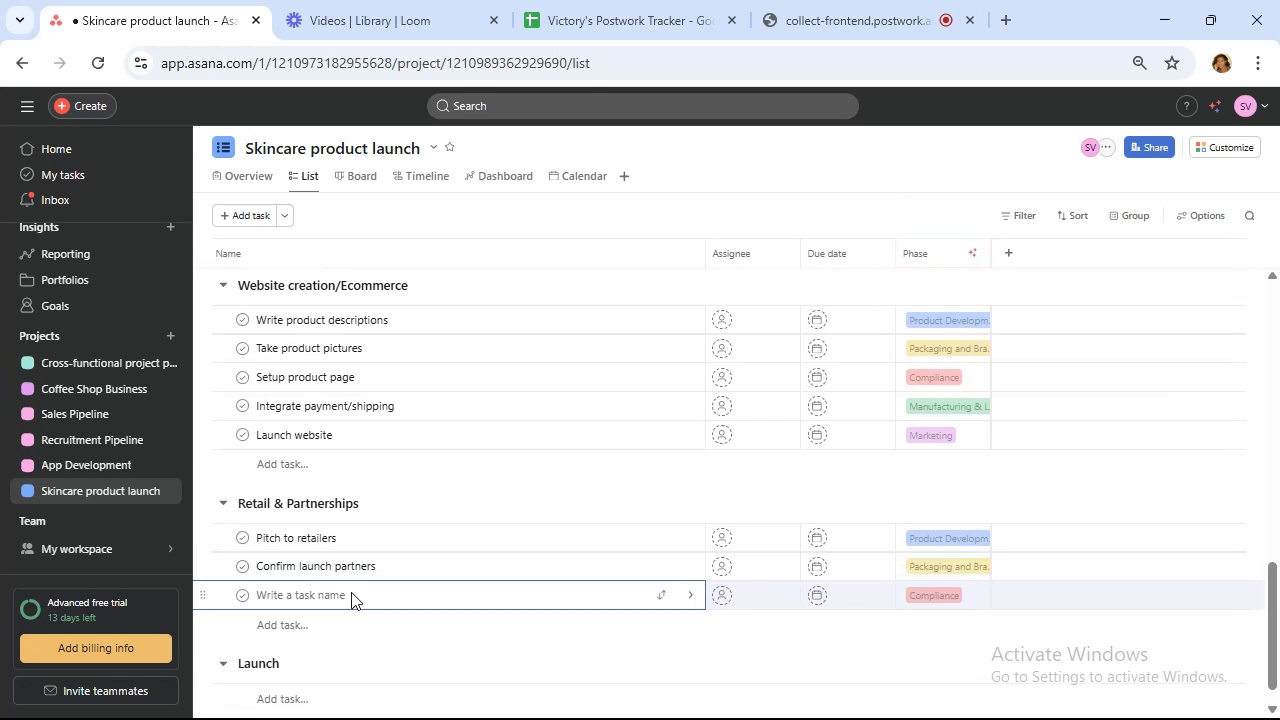 
type(Prepare POS)
 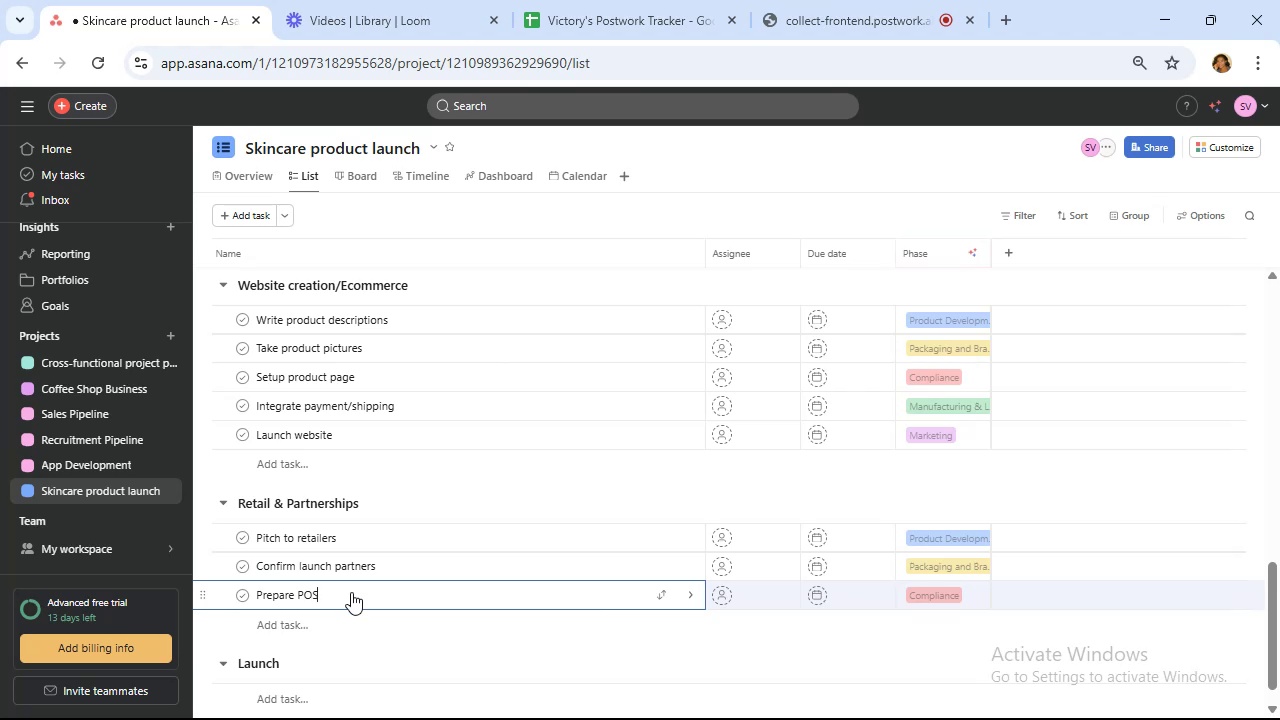 
scroll: coordinate [303, 597], scroll_direction: down, amount: 4.0
 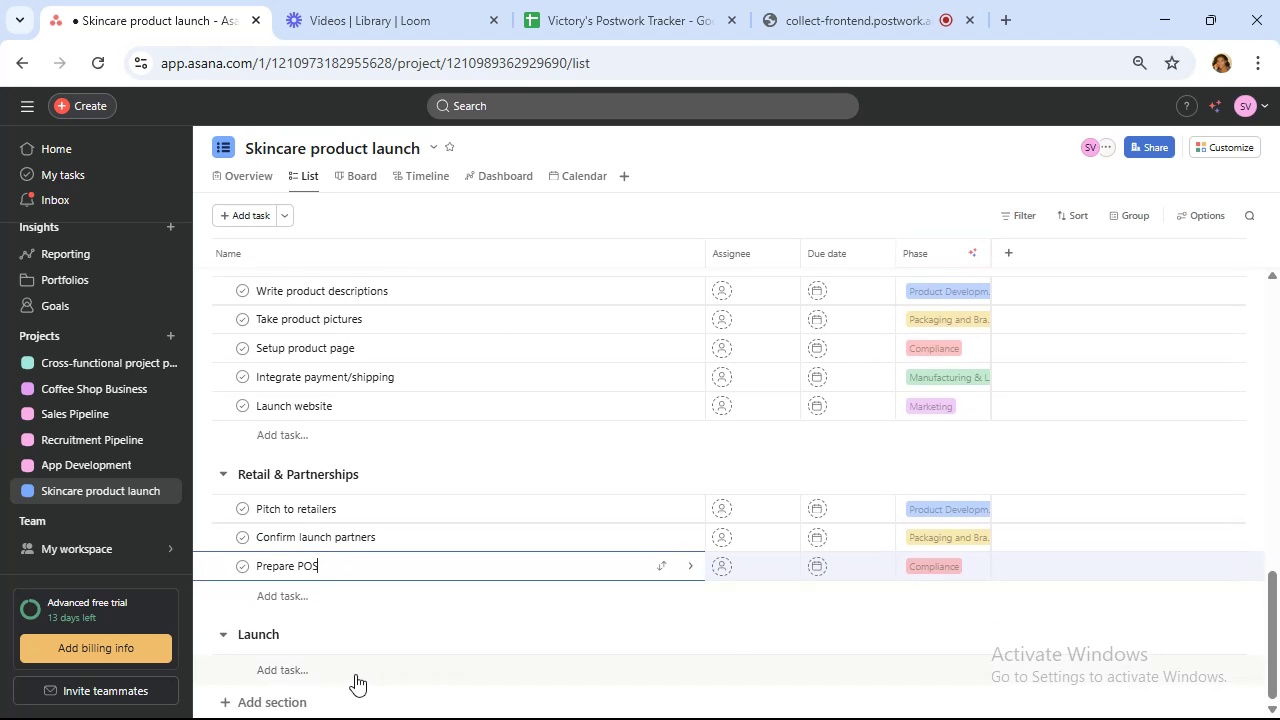 
wait(6.66)
 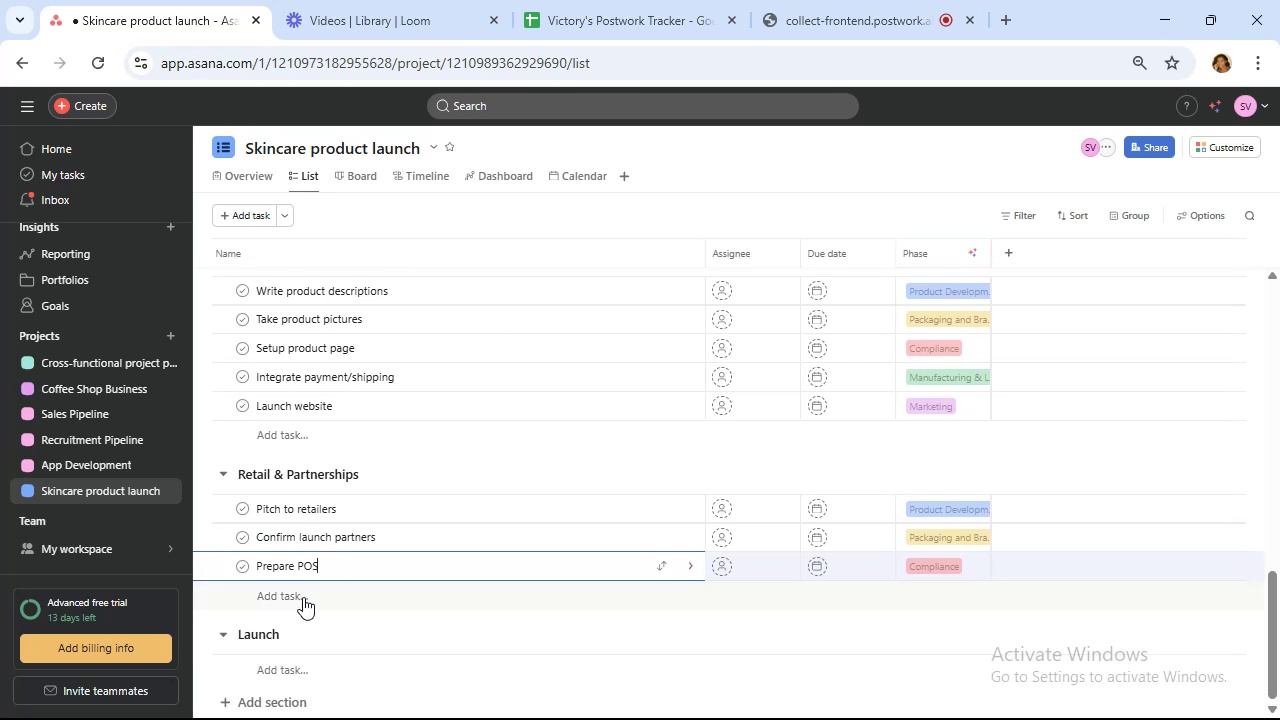 
left_click([355, 674])
 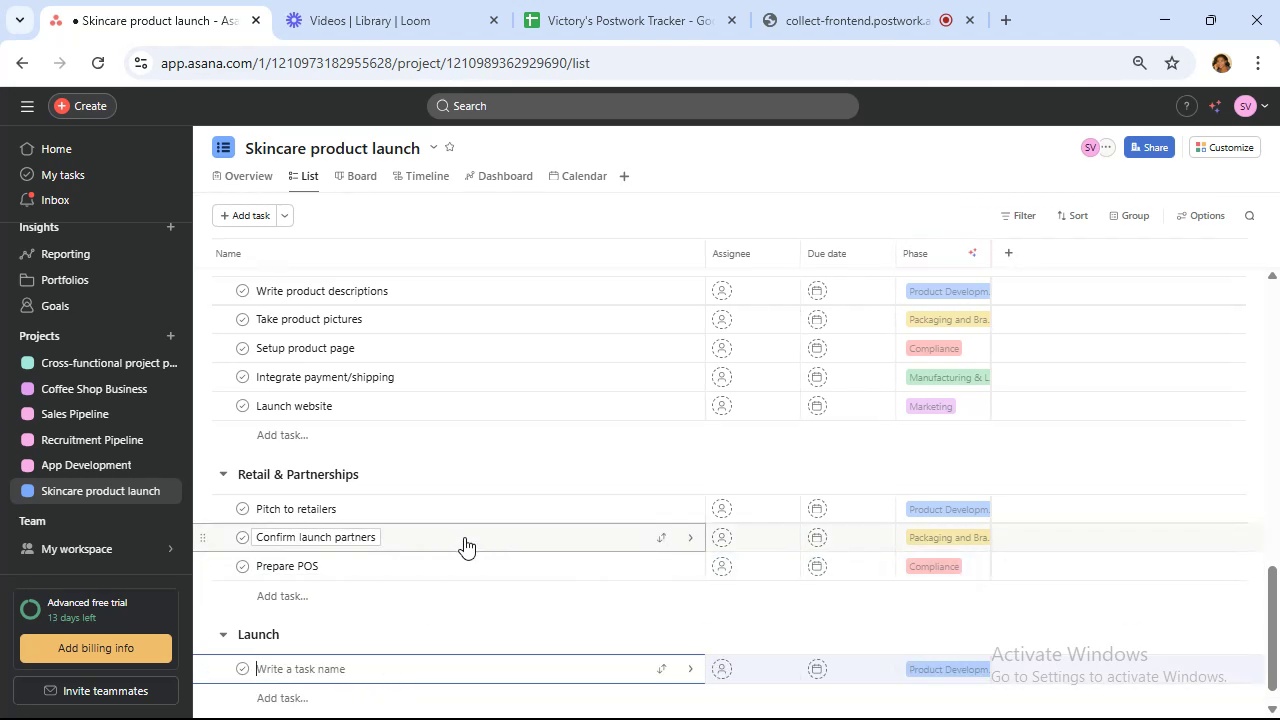 
scroll: coordinate [434, 469], scroll_direction: up, amount: 4.0
 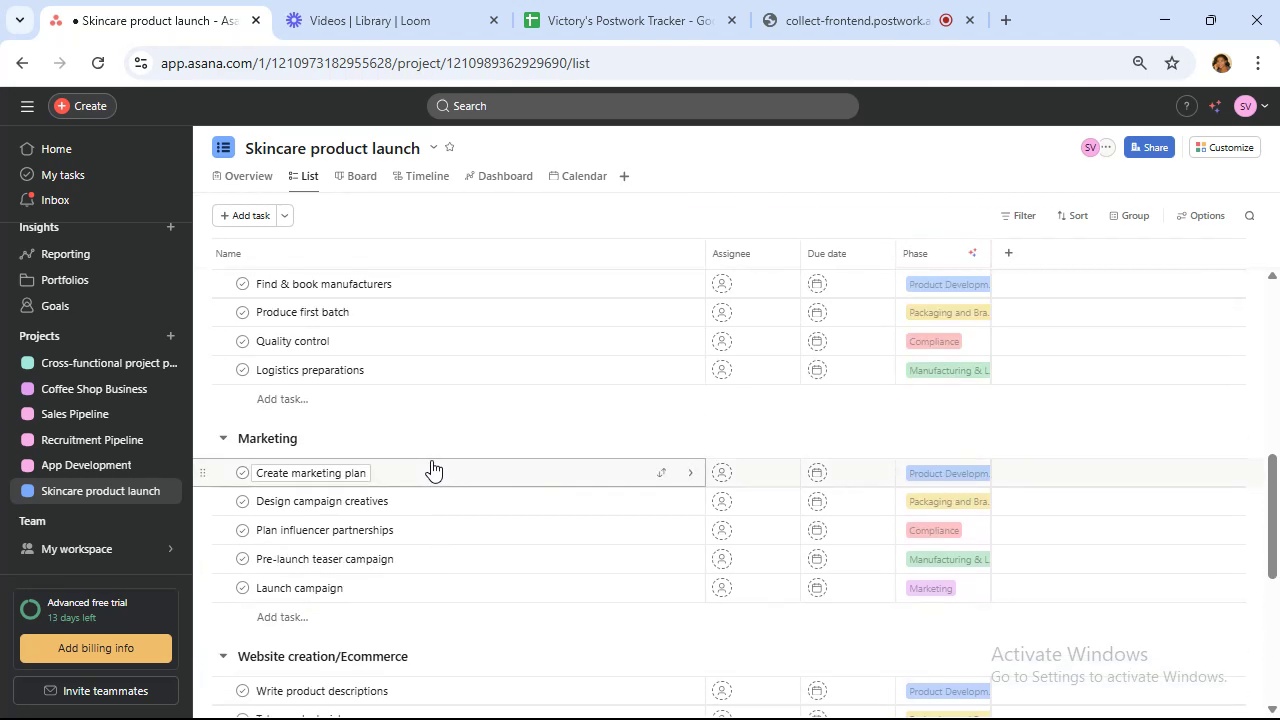 
scroll: coordinate [443, 456], scroll_direction: down, amount: 6.0
 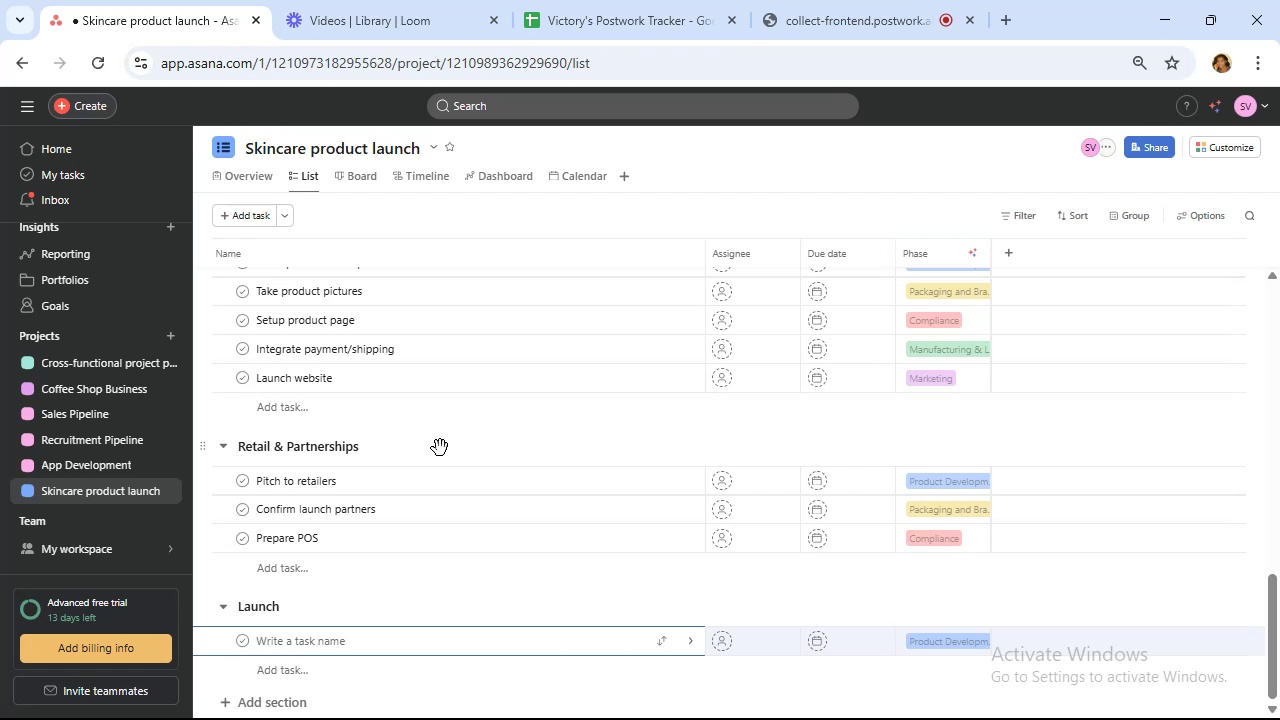 
wait(6.06)
 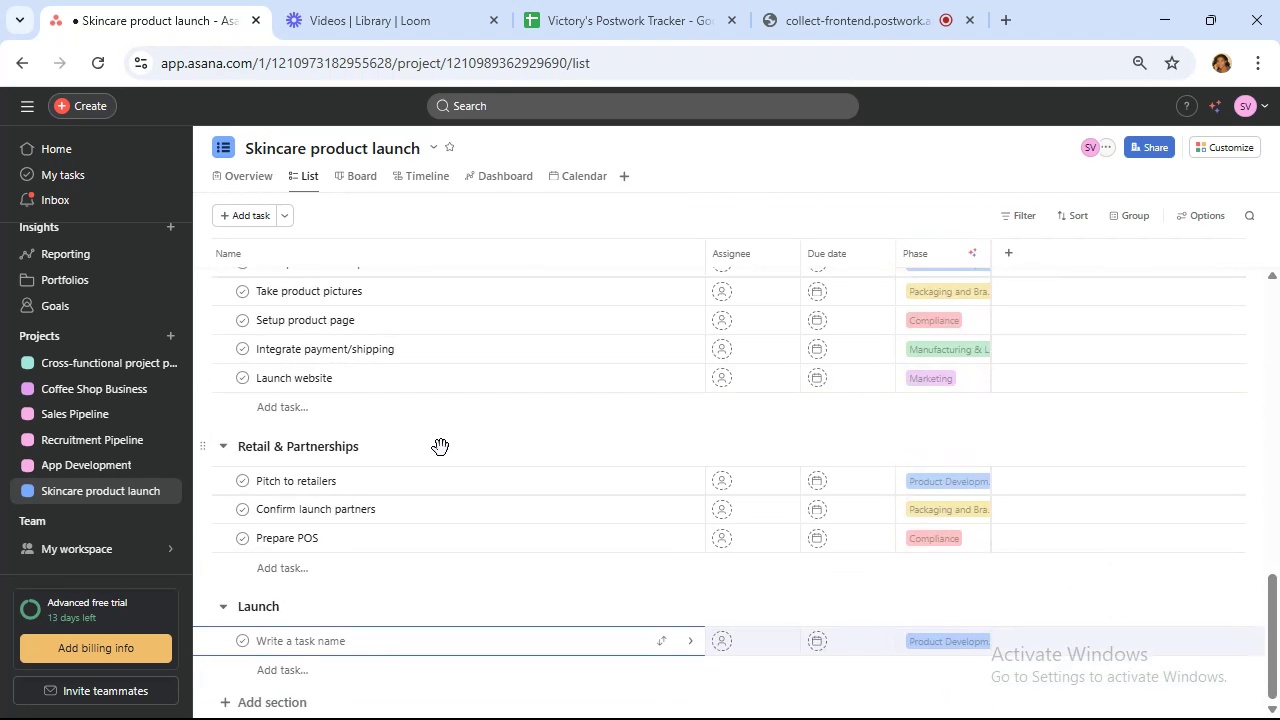 
type(Plan product launch)
 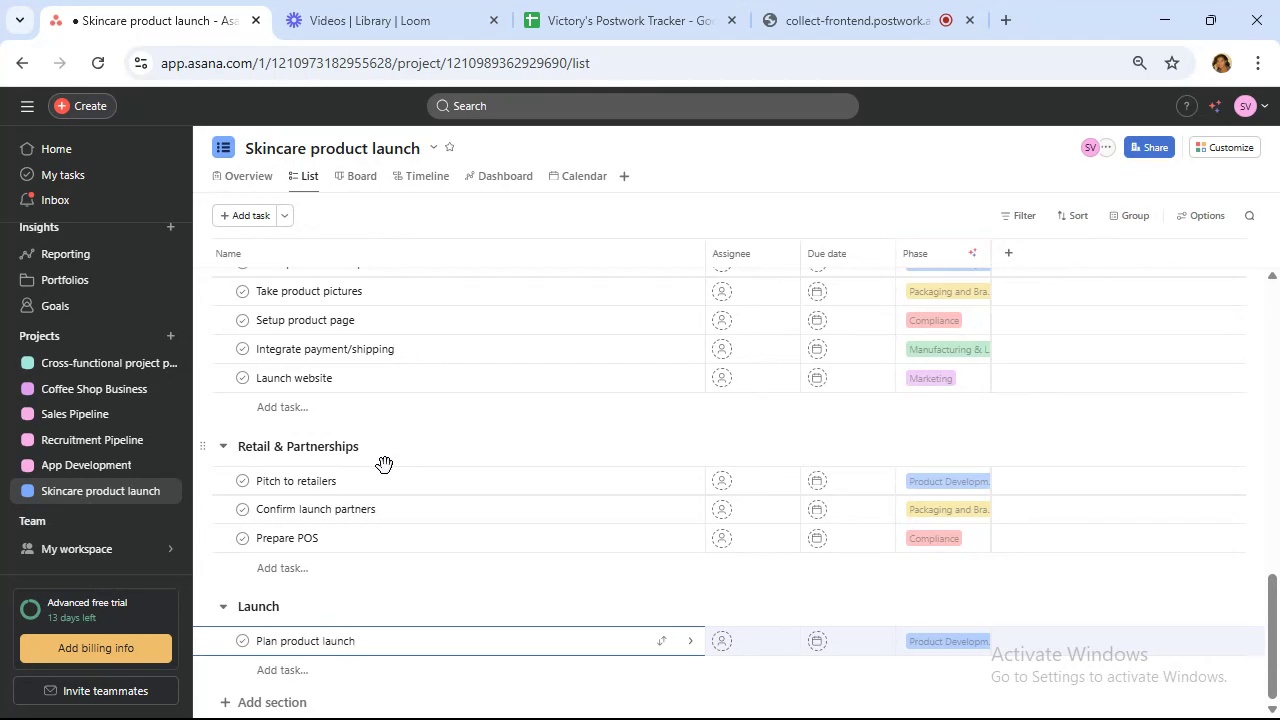 
scroll: coordinate [381, 503], scroll_direction: down, amount: 3.0
 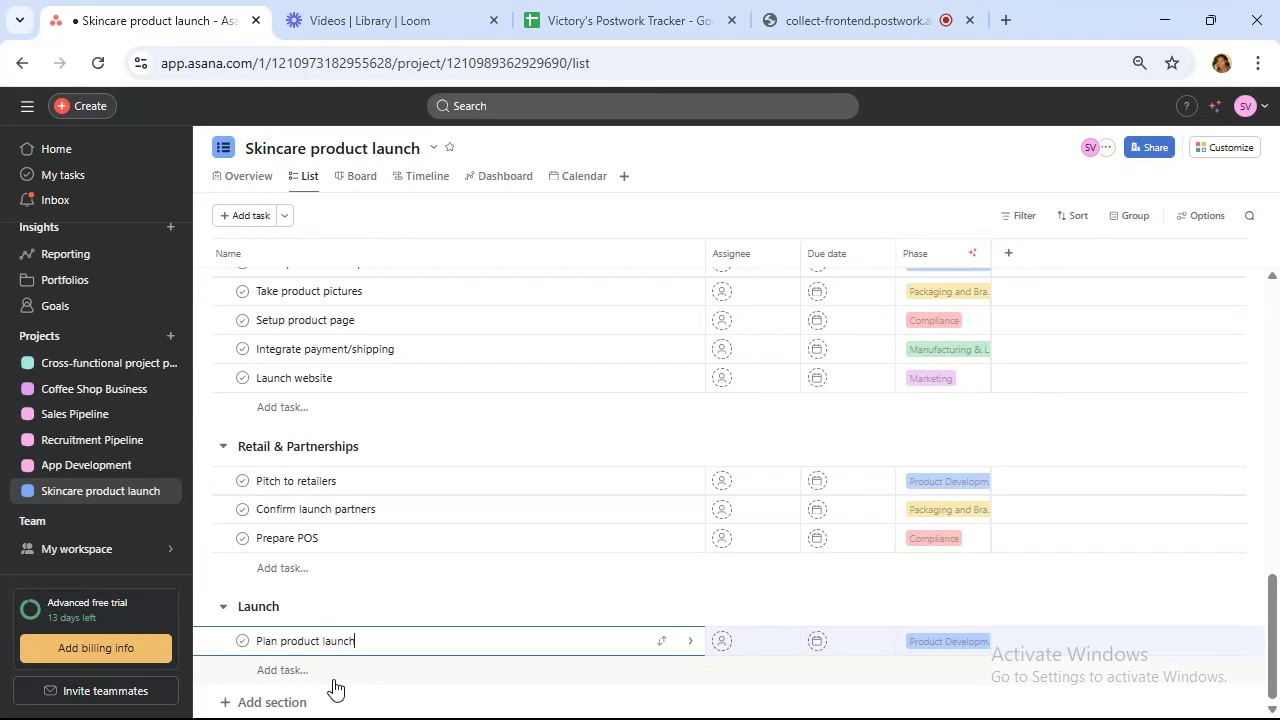 
left_click([310, 672])
 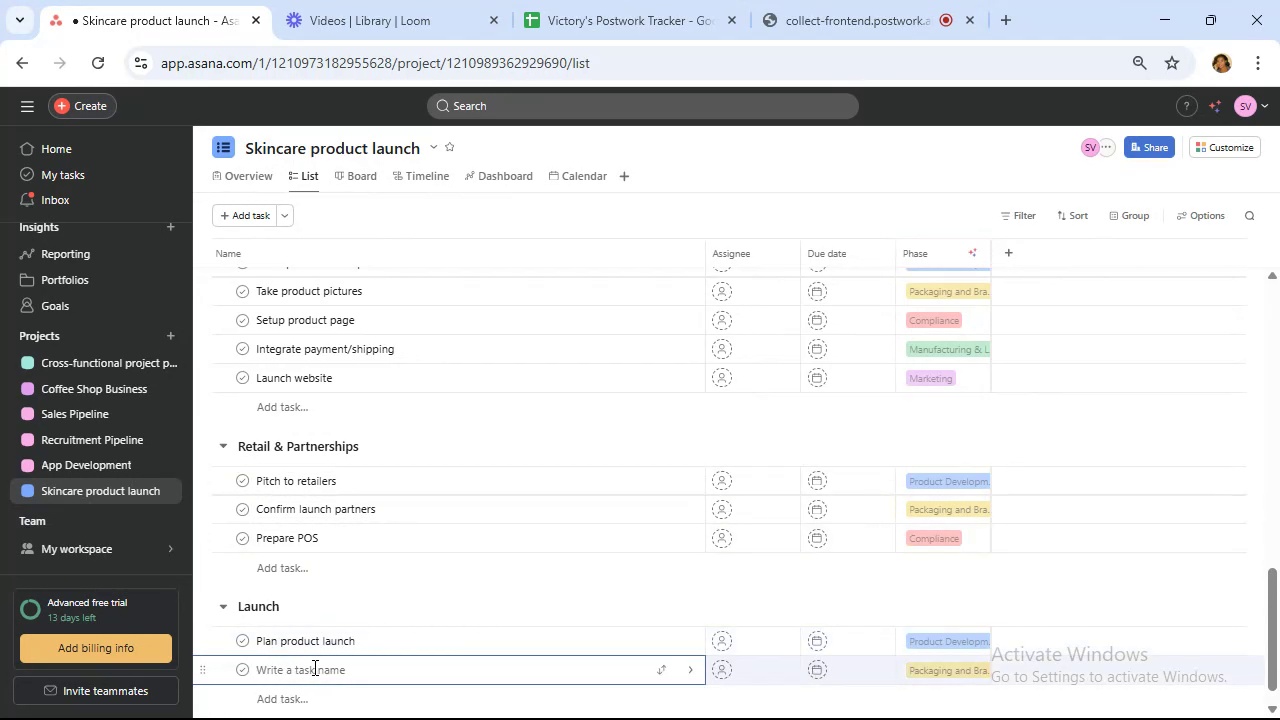 
type(Launch)
 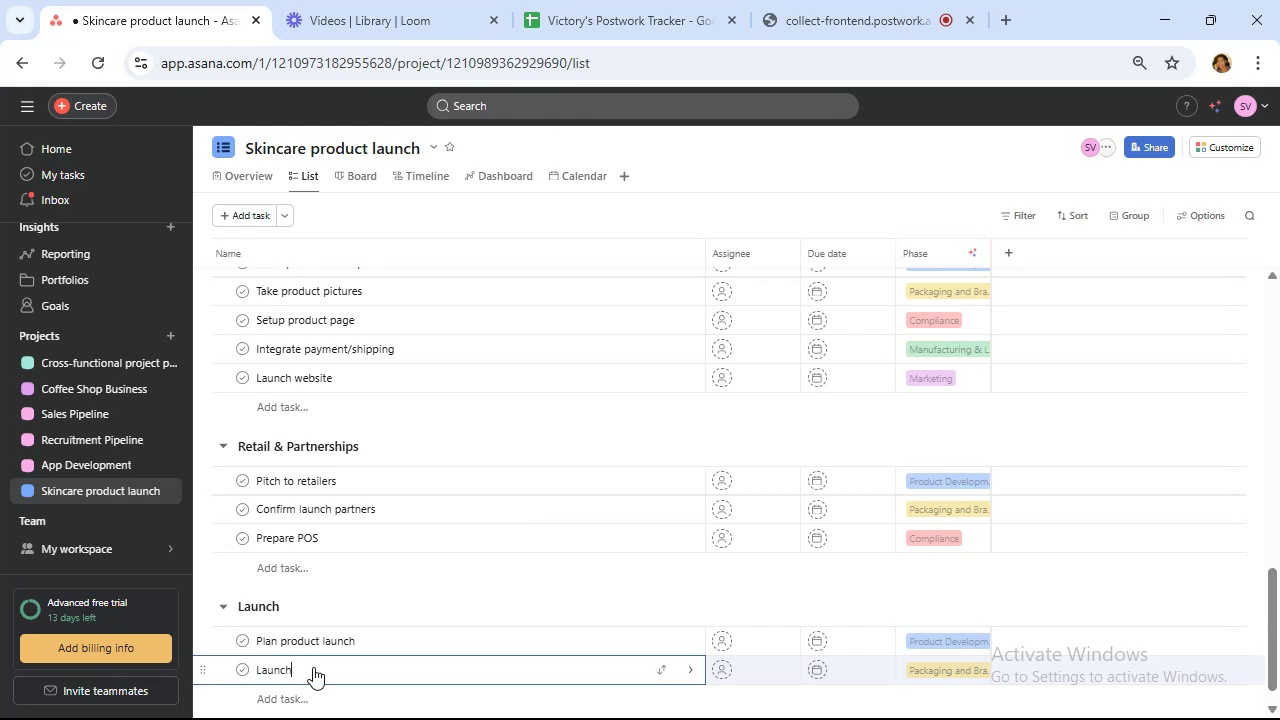 
wait(7.44)
 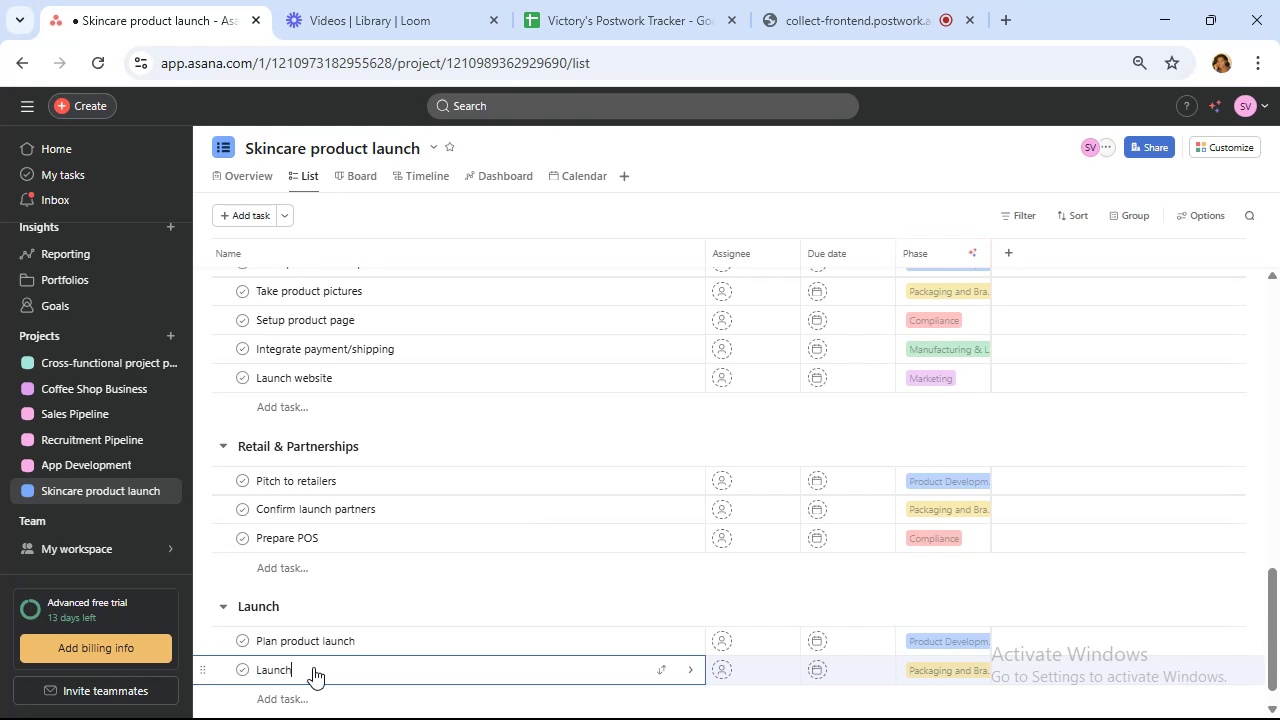 
type( day)
 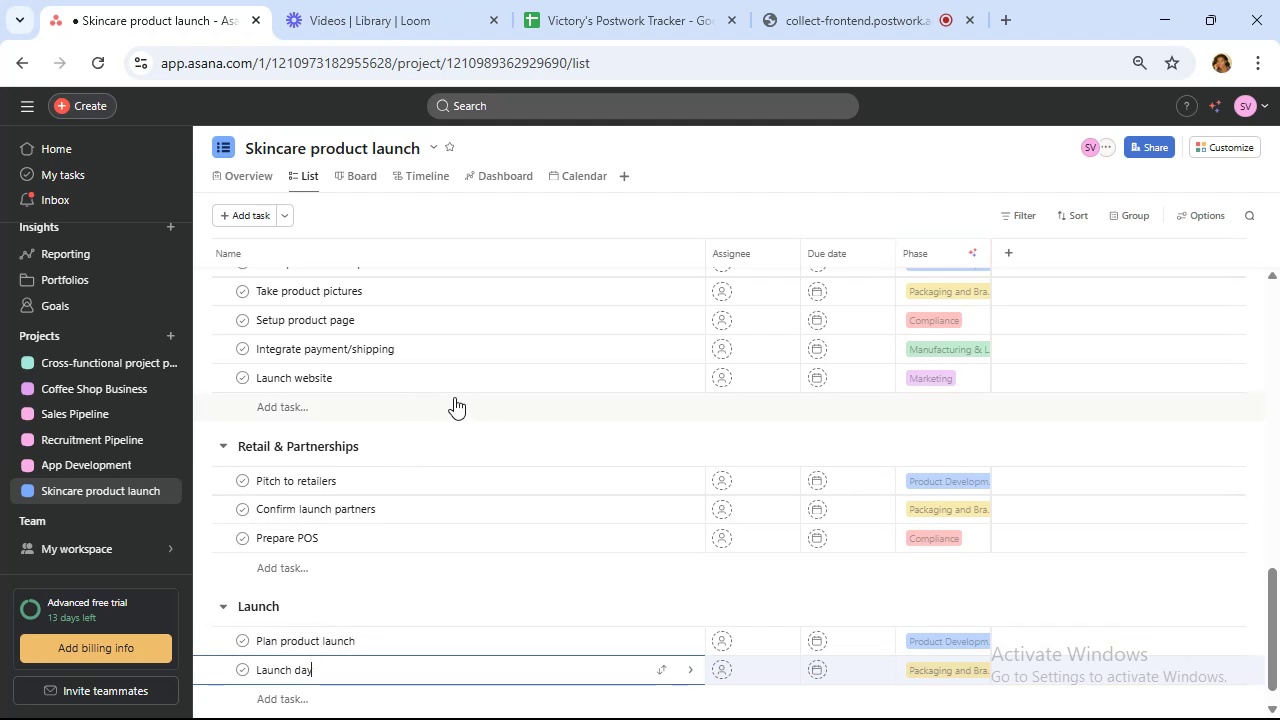 
wait(5.02)
 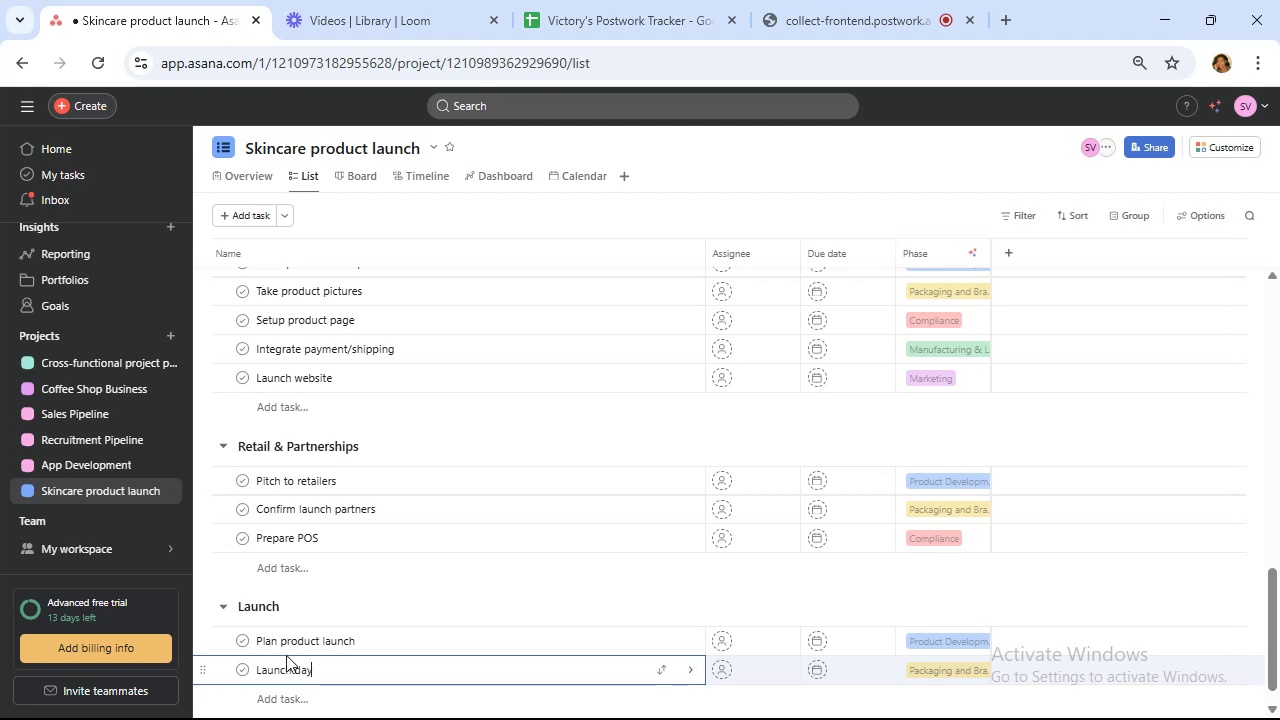 
scroll: coordinate [454, 412], scroll_direction: down, amount: 5.0
 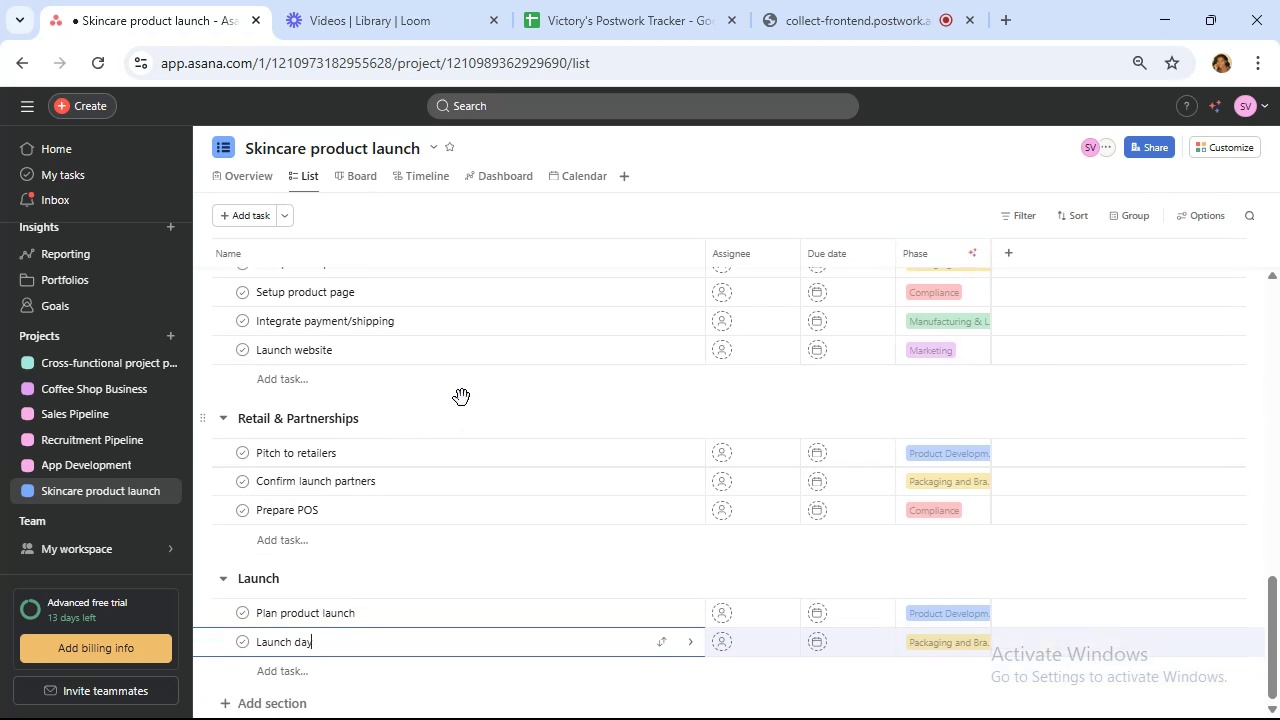 
scroll: coordinate [498, 399], scroll_direction: up, amount: 15.0
 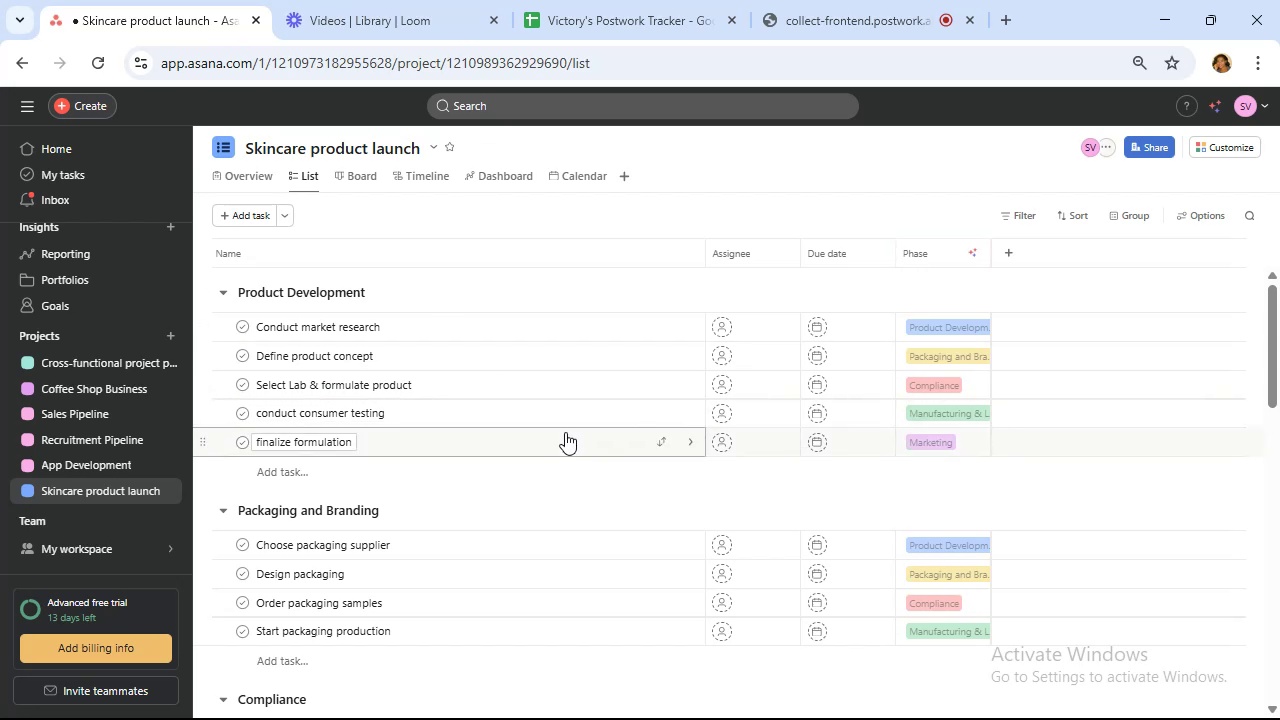 
mouse_move([887, 266])
 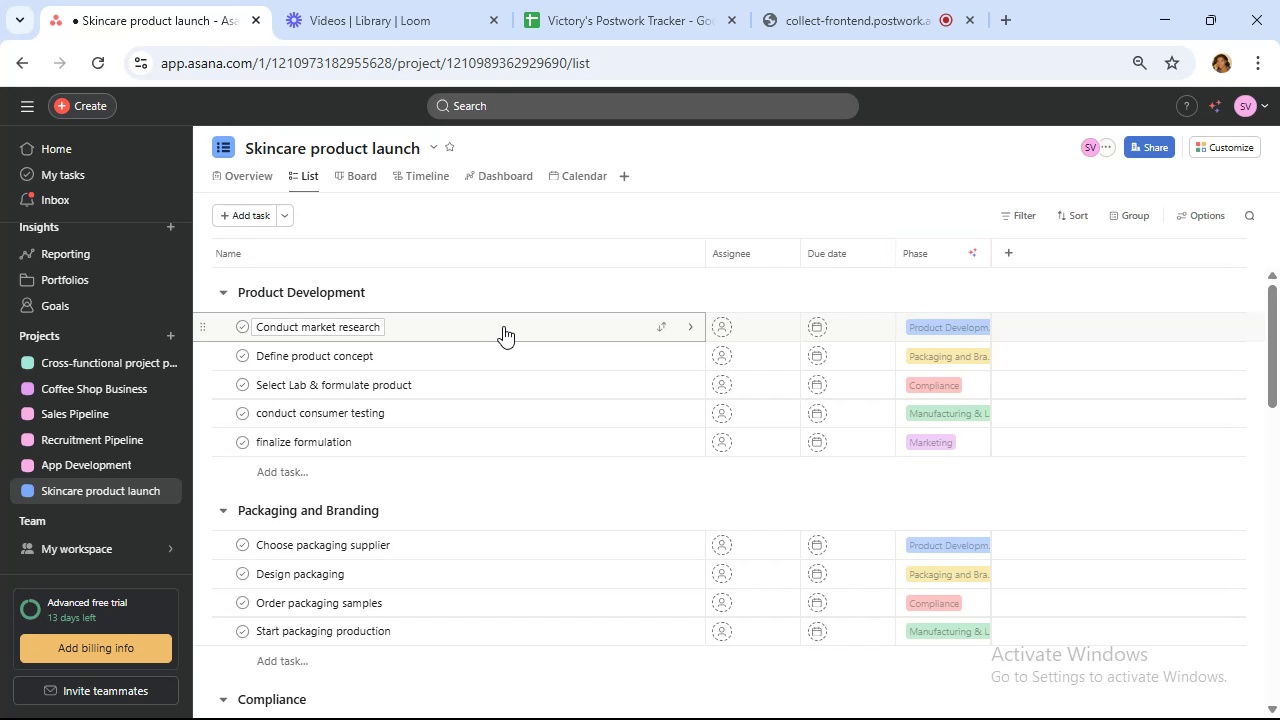 
wait(61.33)
 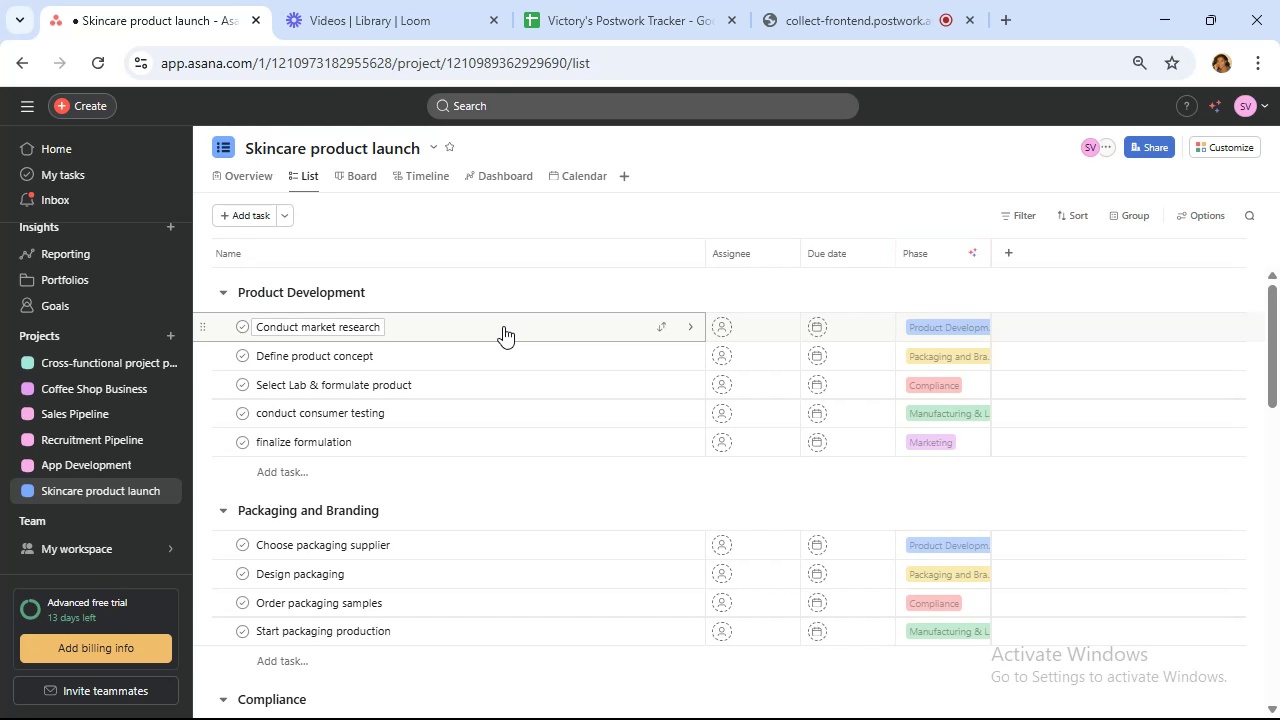 
mouse_move([1178, 177])
 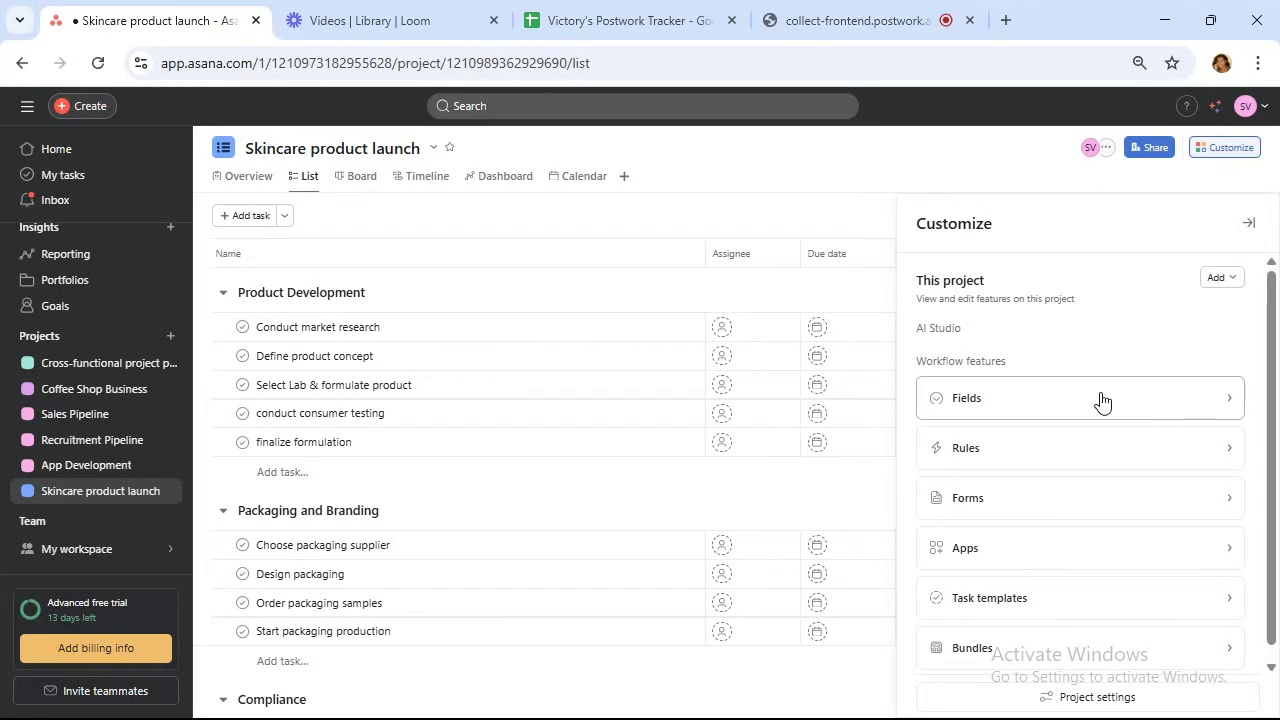 
left_click([1100, 392])
 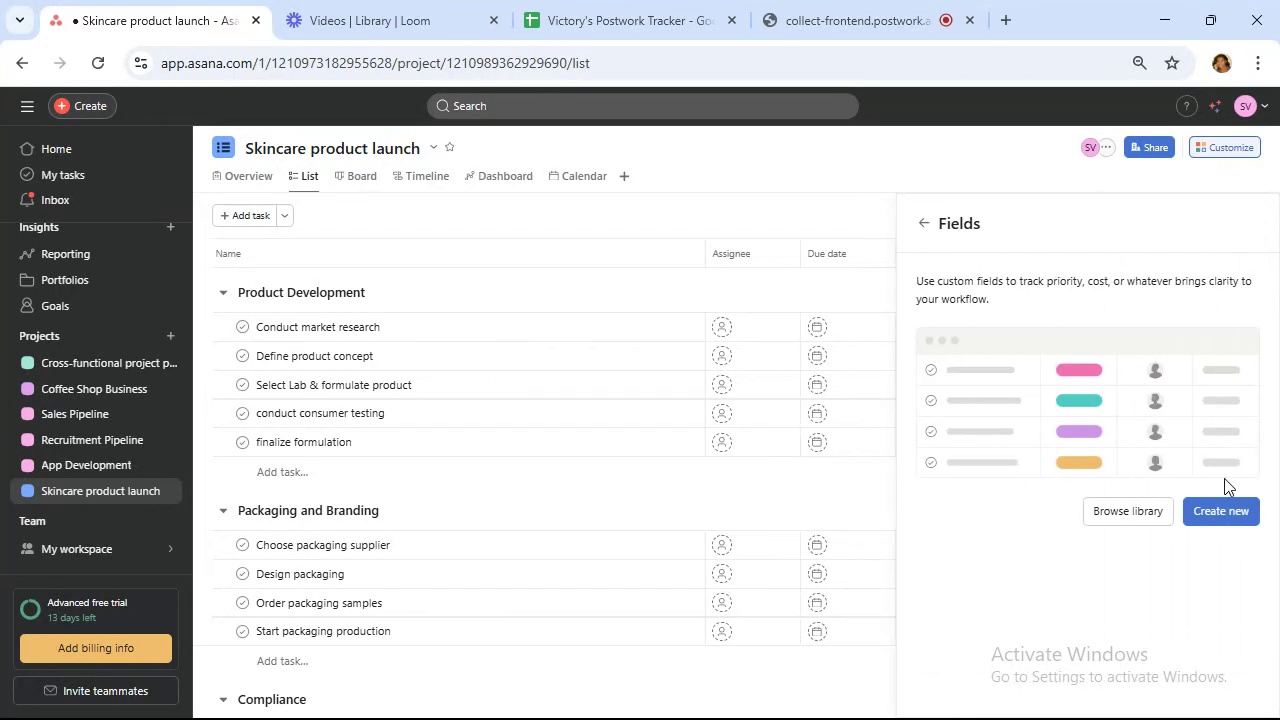 
left_click([1221, 515])
 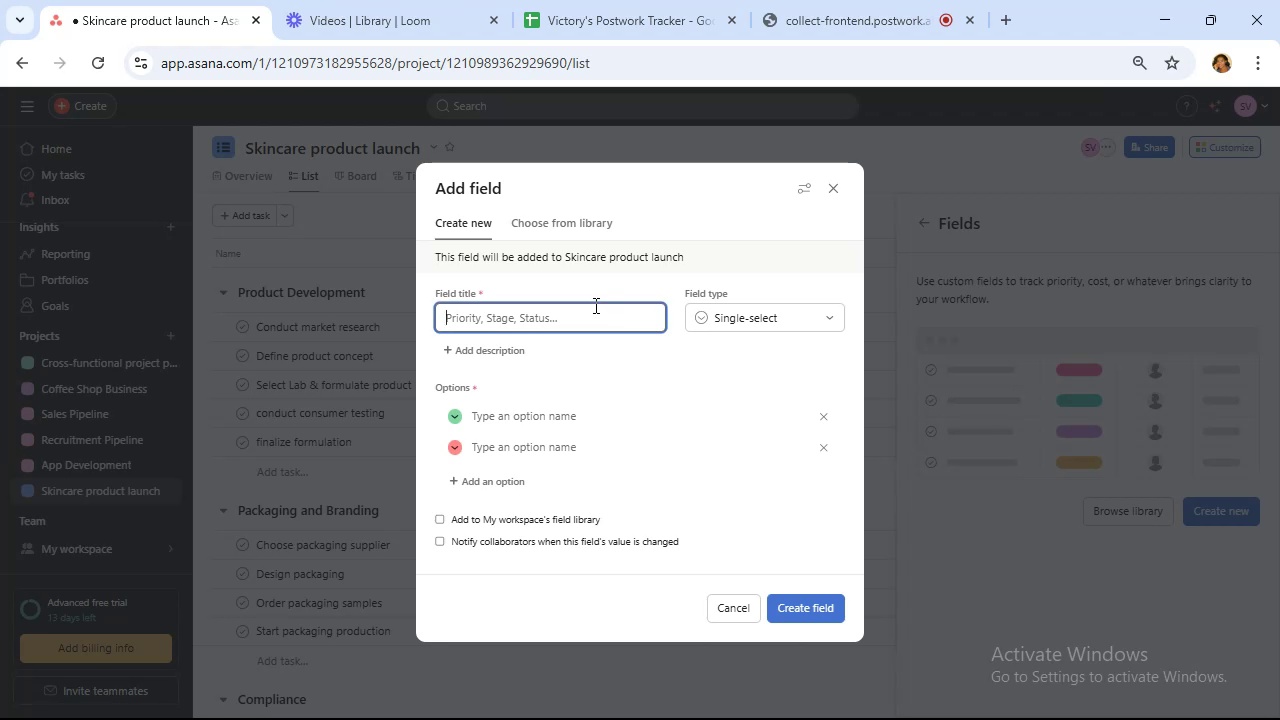 
wait(20.08)
 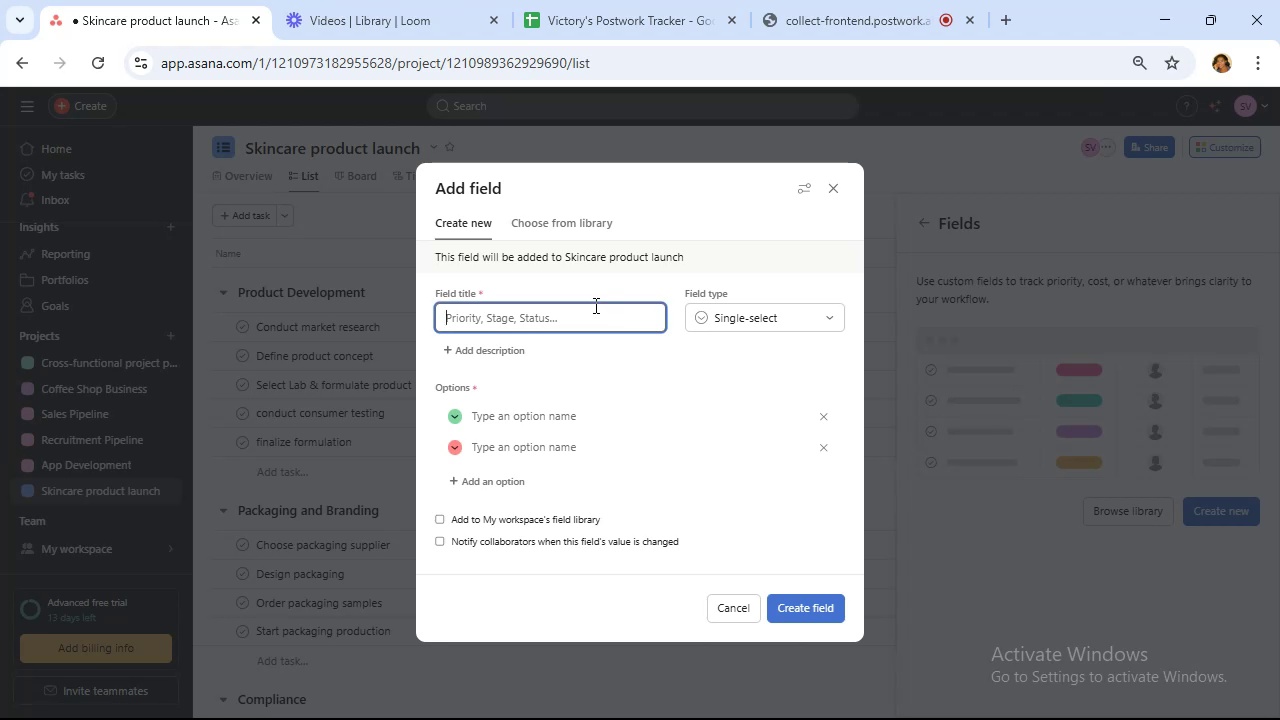 
type(Department)
 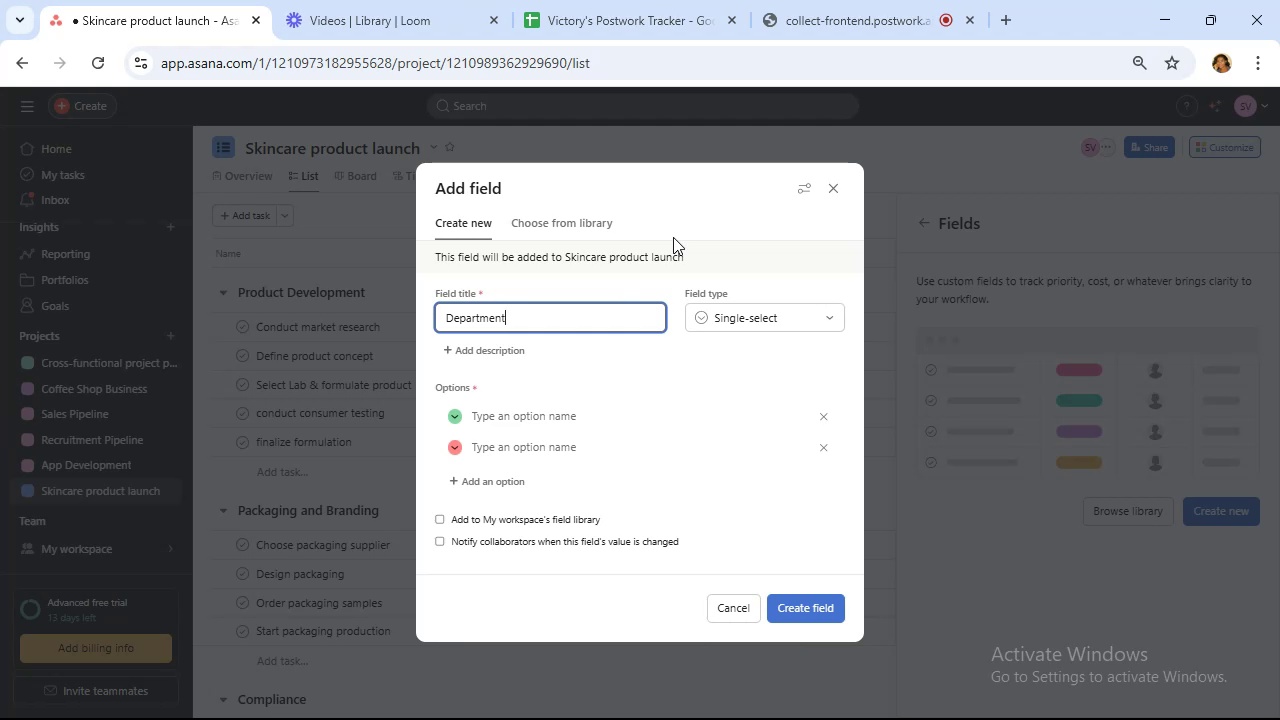 
wait(47.57)
 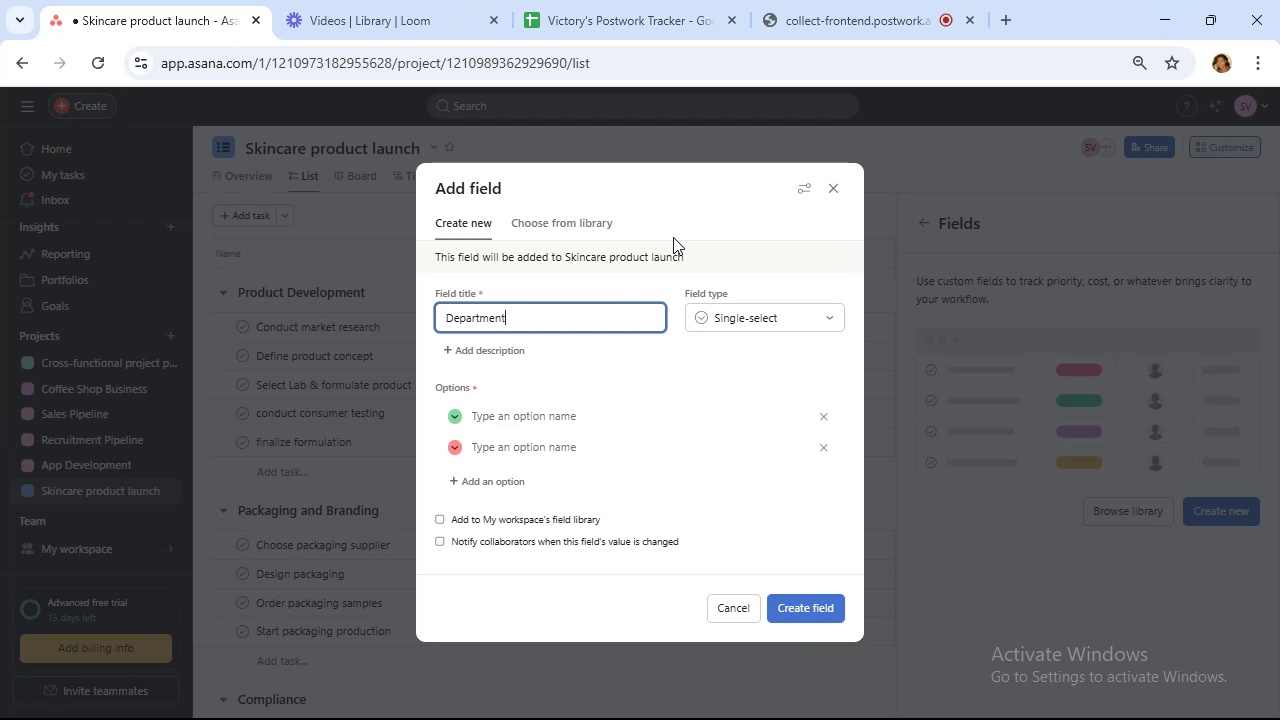 
hold_key(key=Backspace, duration=1.08)
 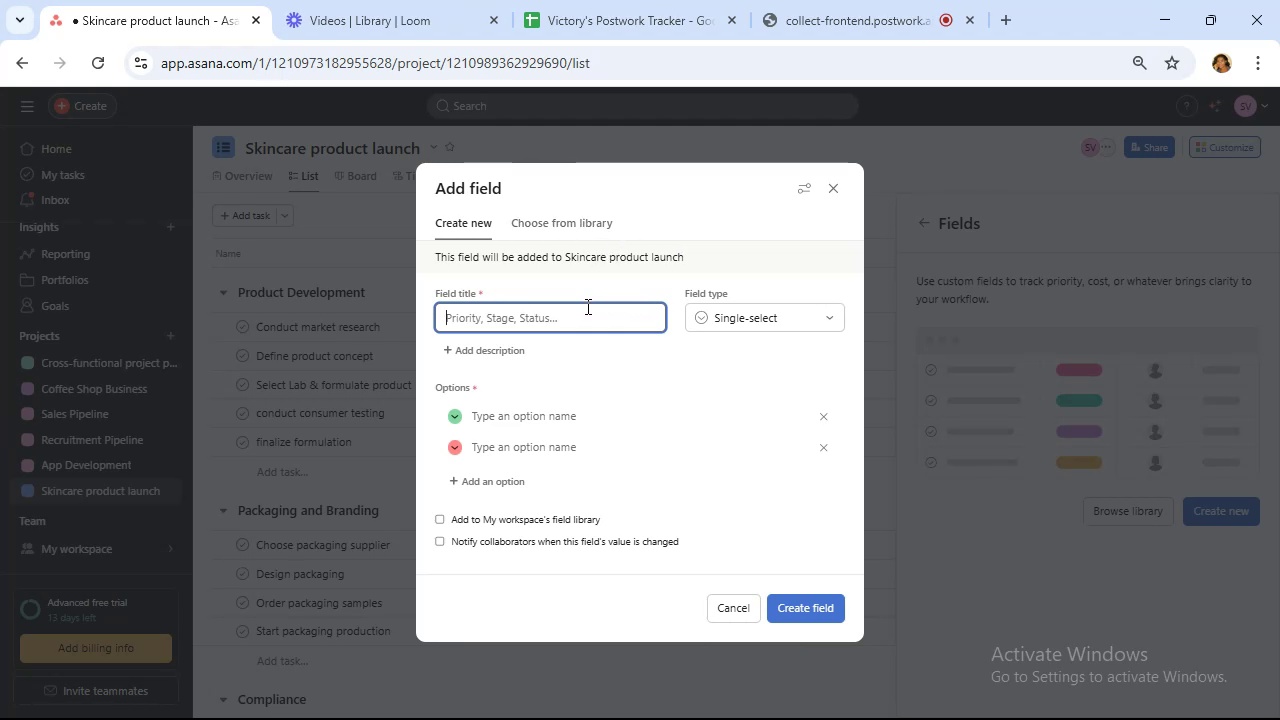 
type(Employee)
 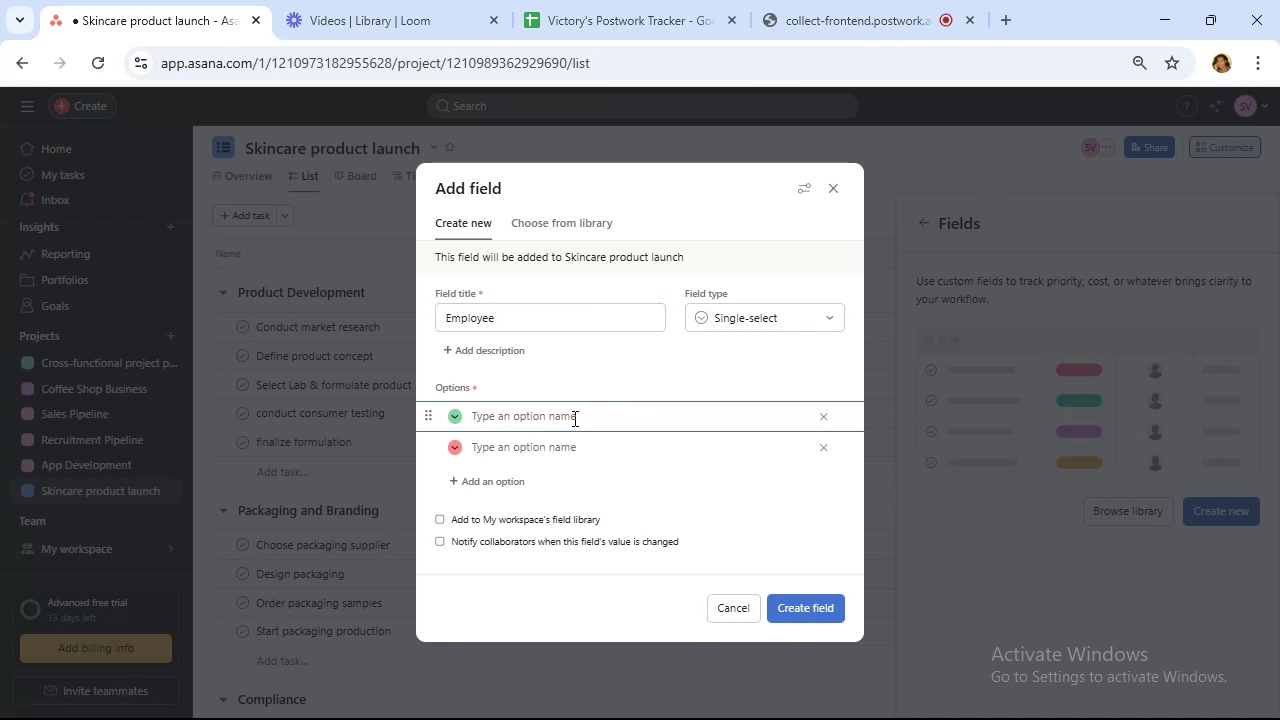 
wait(5.08)
 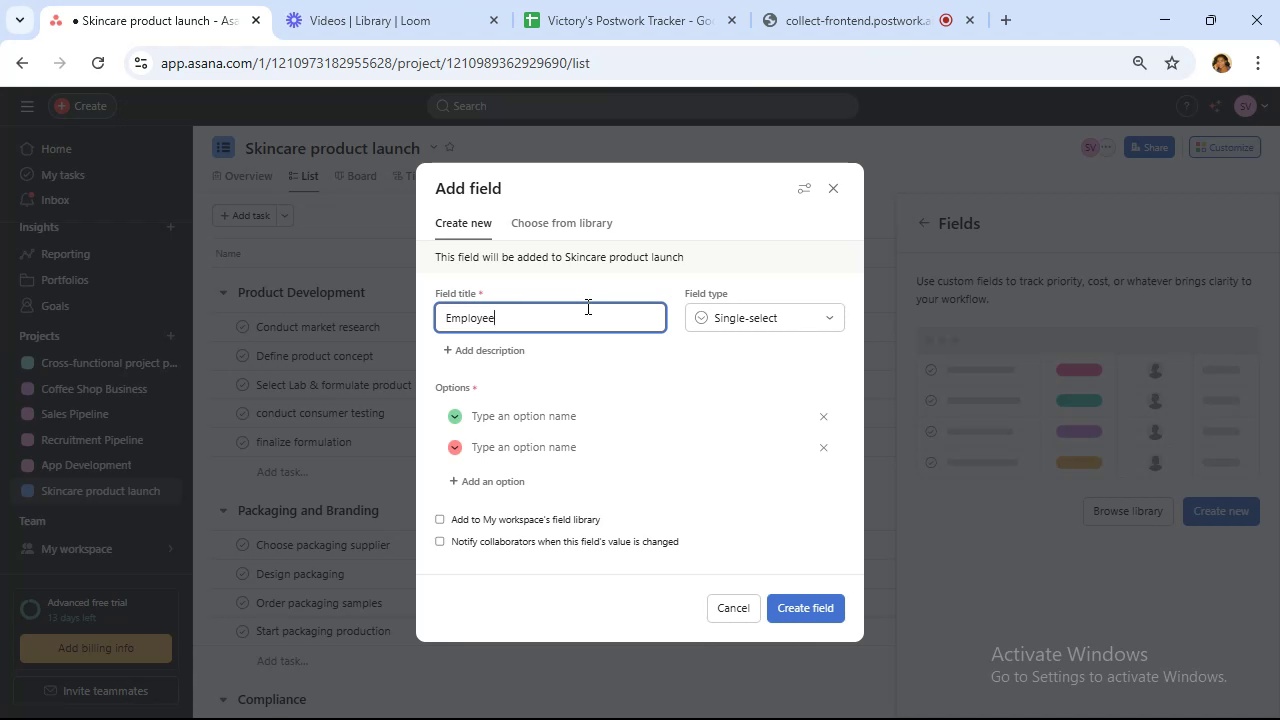 
type(Research Lead)
 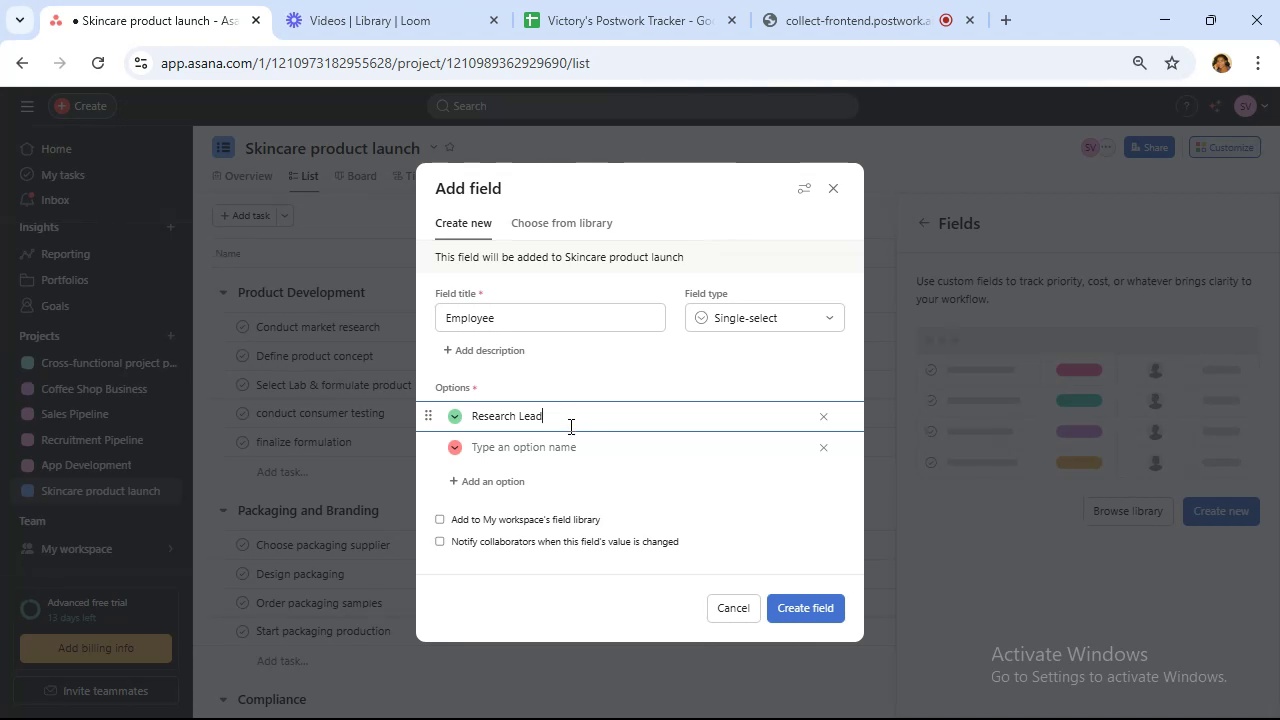 
left_click([569, 434])
 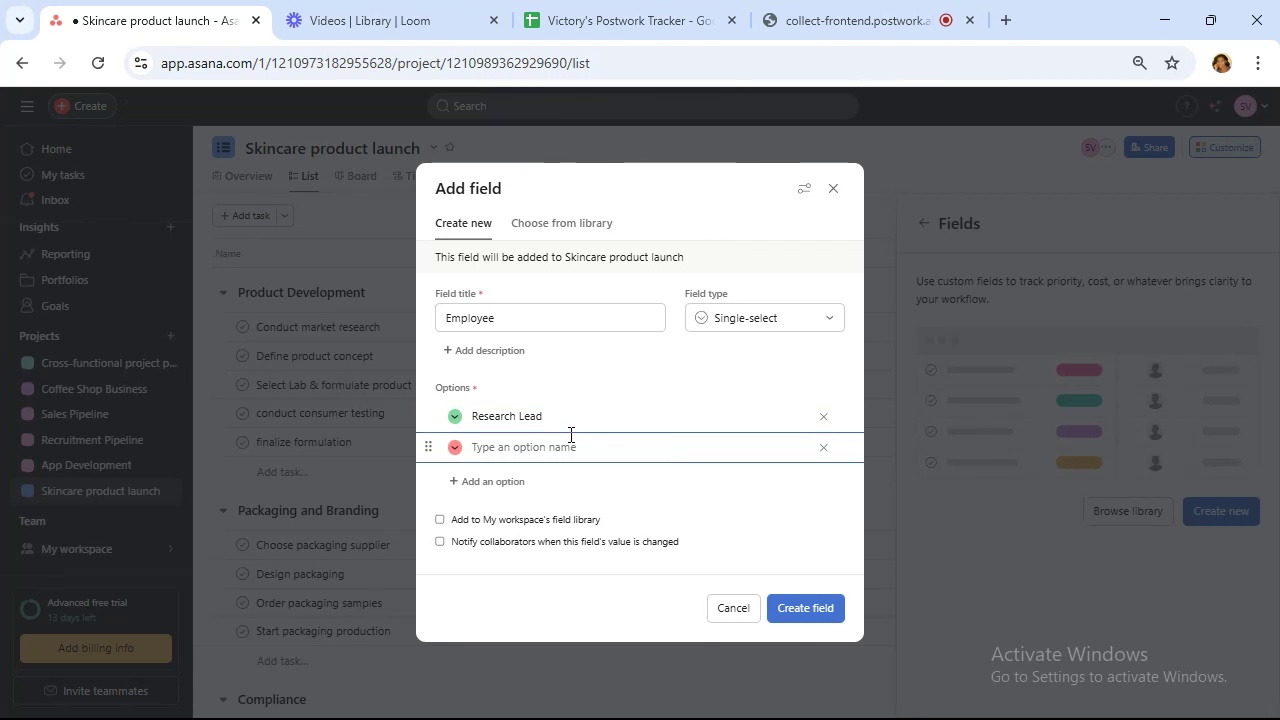 
type(Product Manager)
 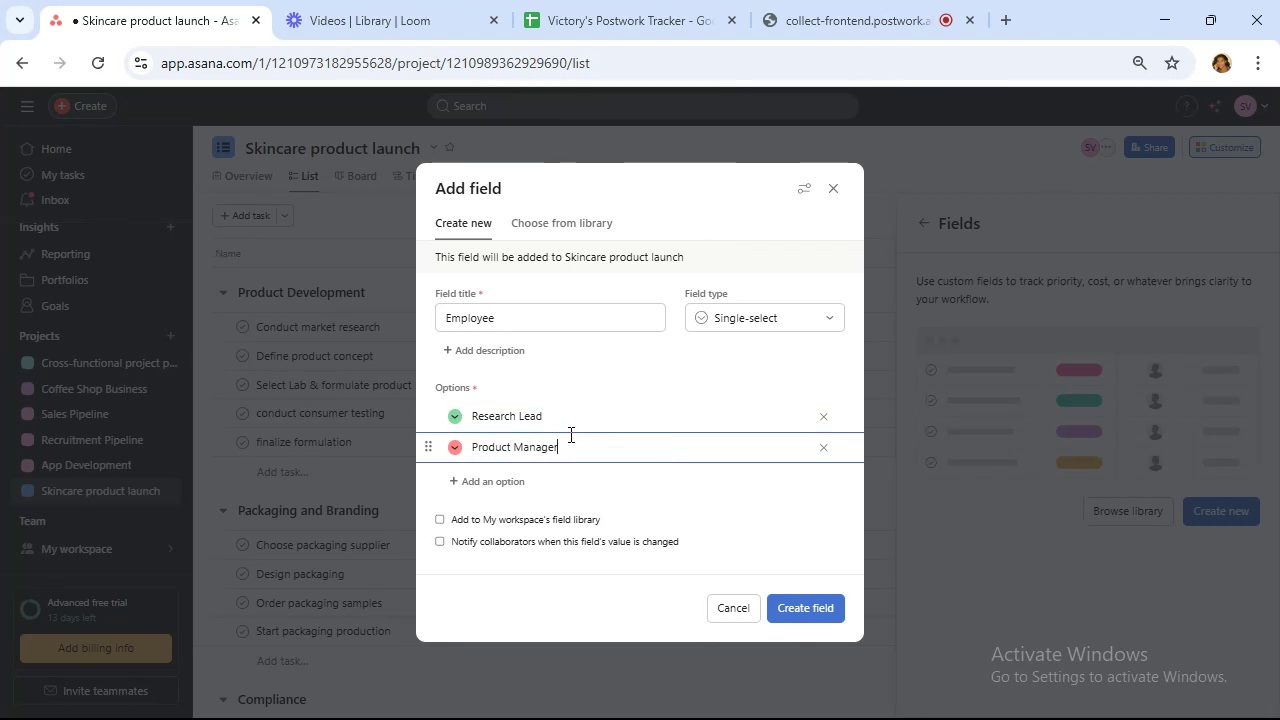 
wait(22.92)
 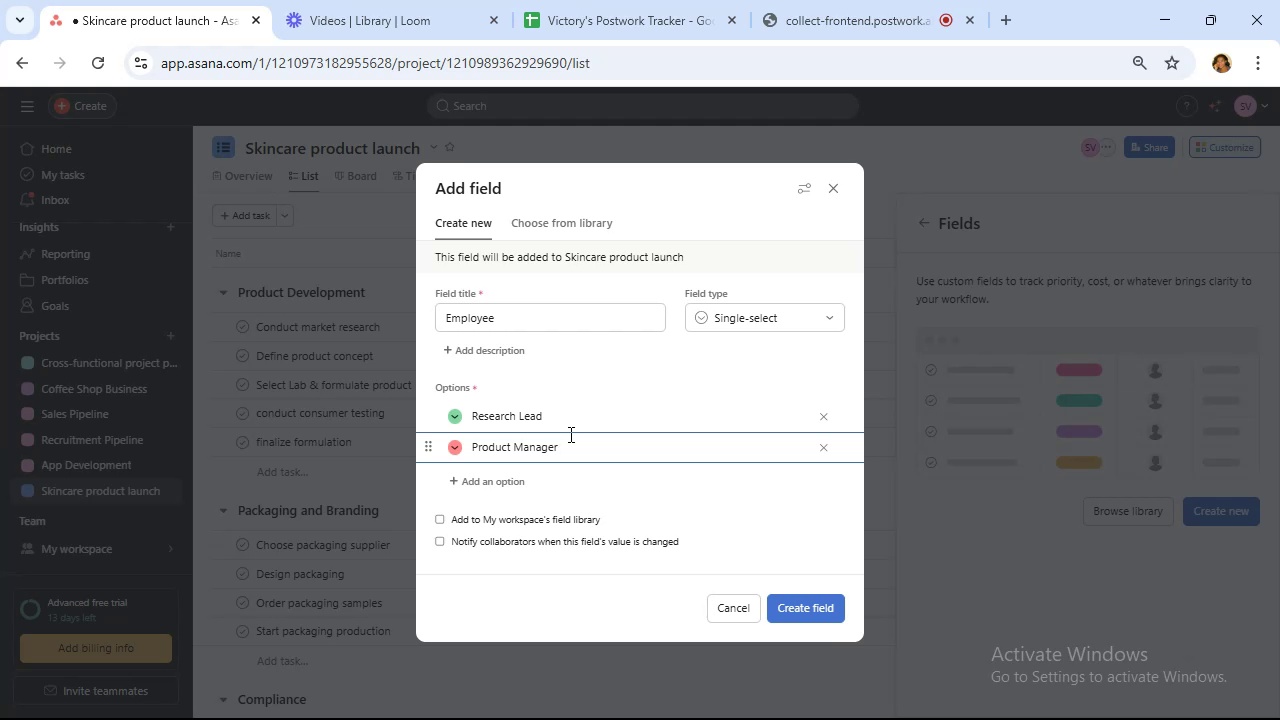 
left_click([467, 477])
 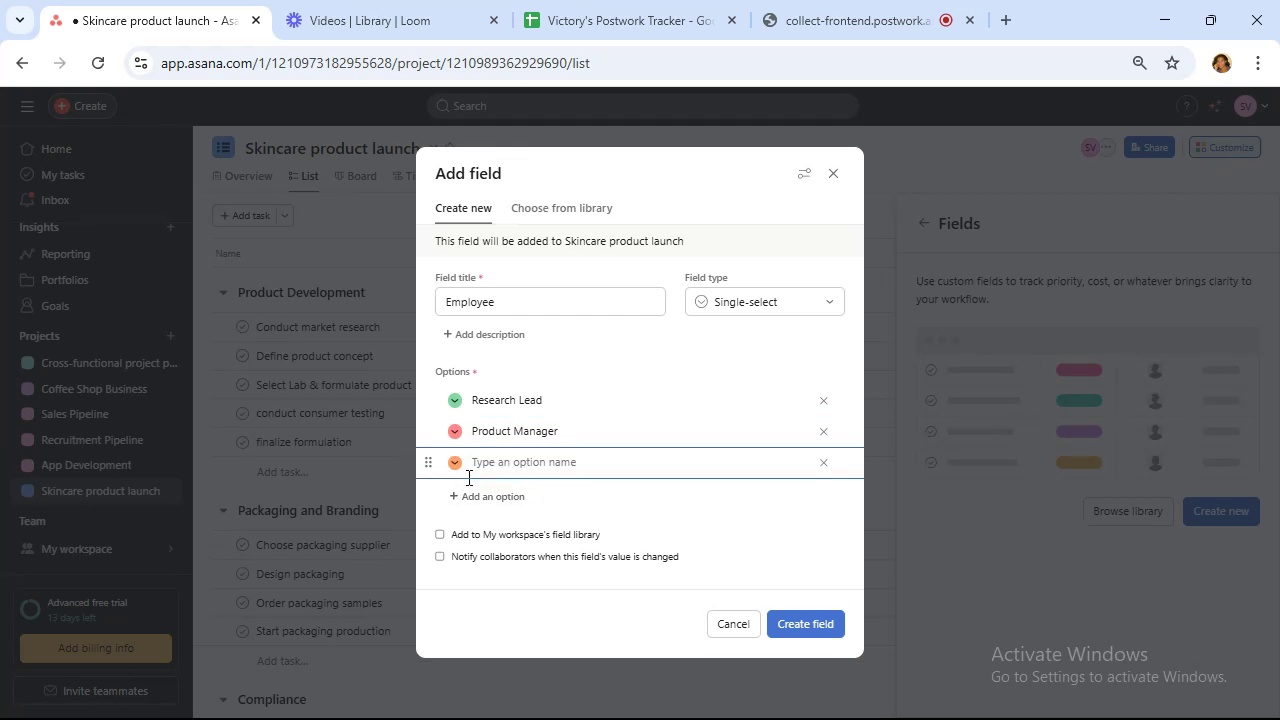 
type(Marketing)
 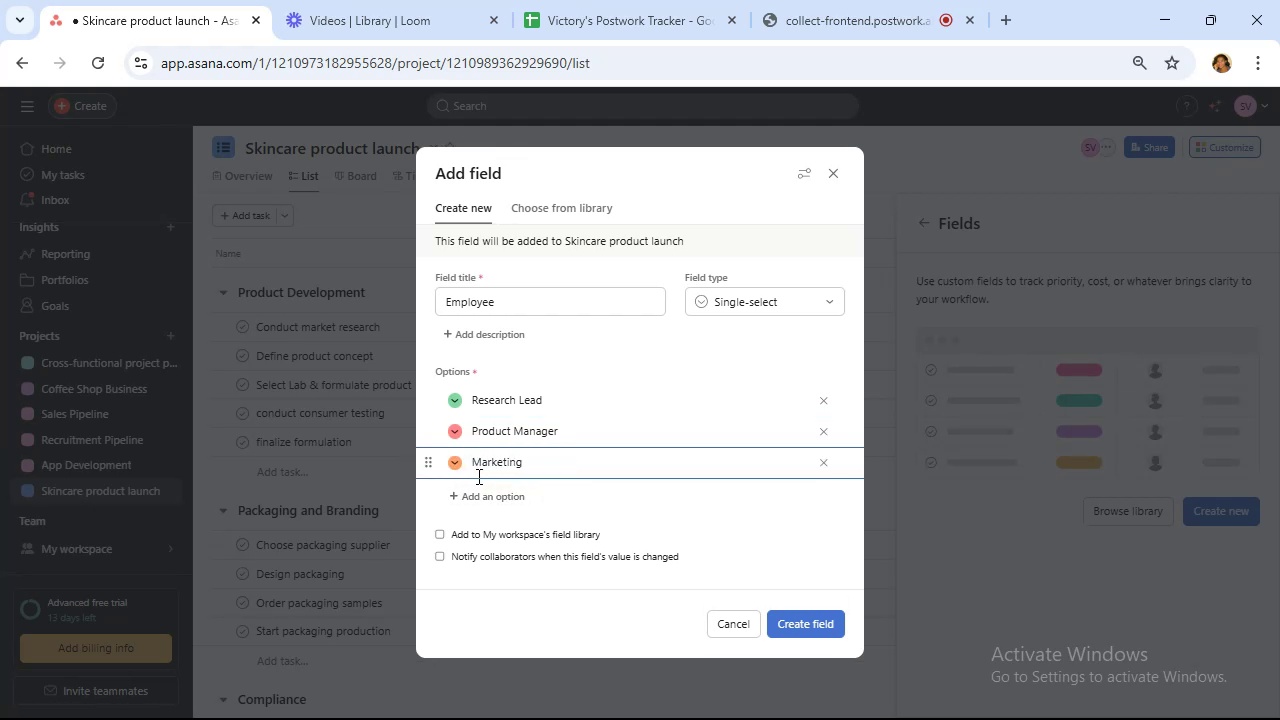 
scroll: coordinate [522, 412], scroll_direction: down, amount: 1.0
 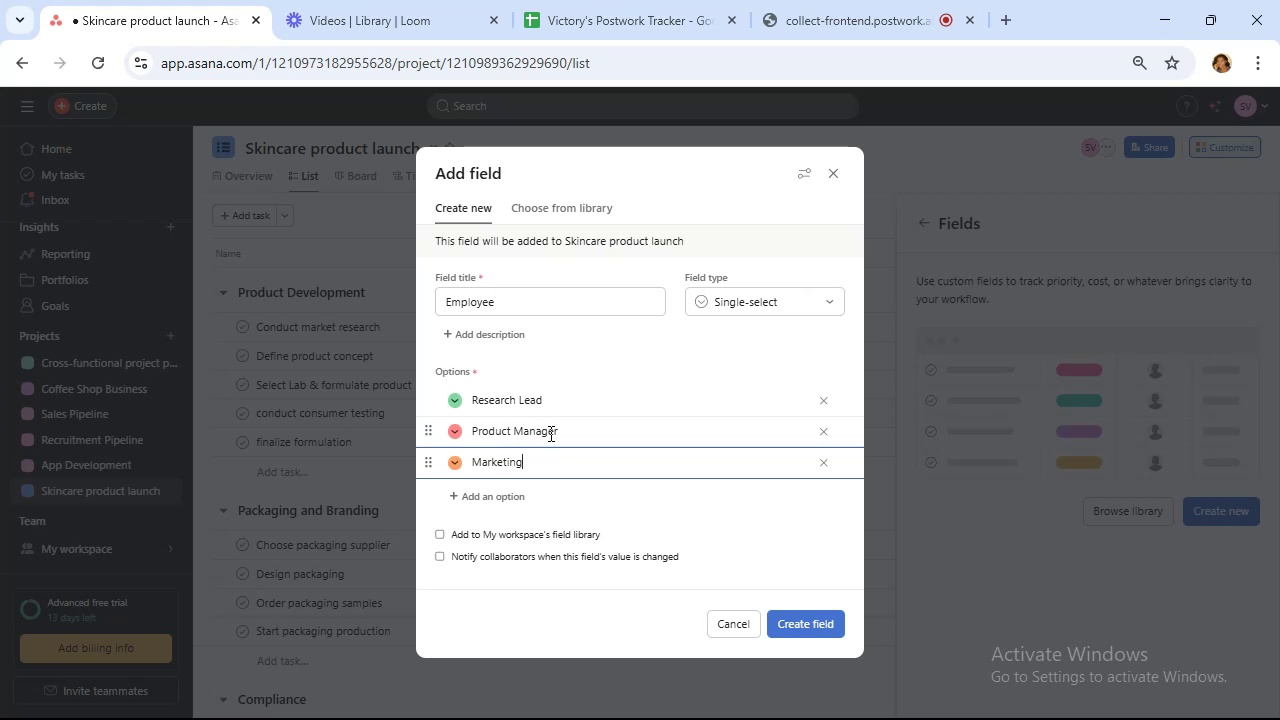 
wait(6.74)
 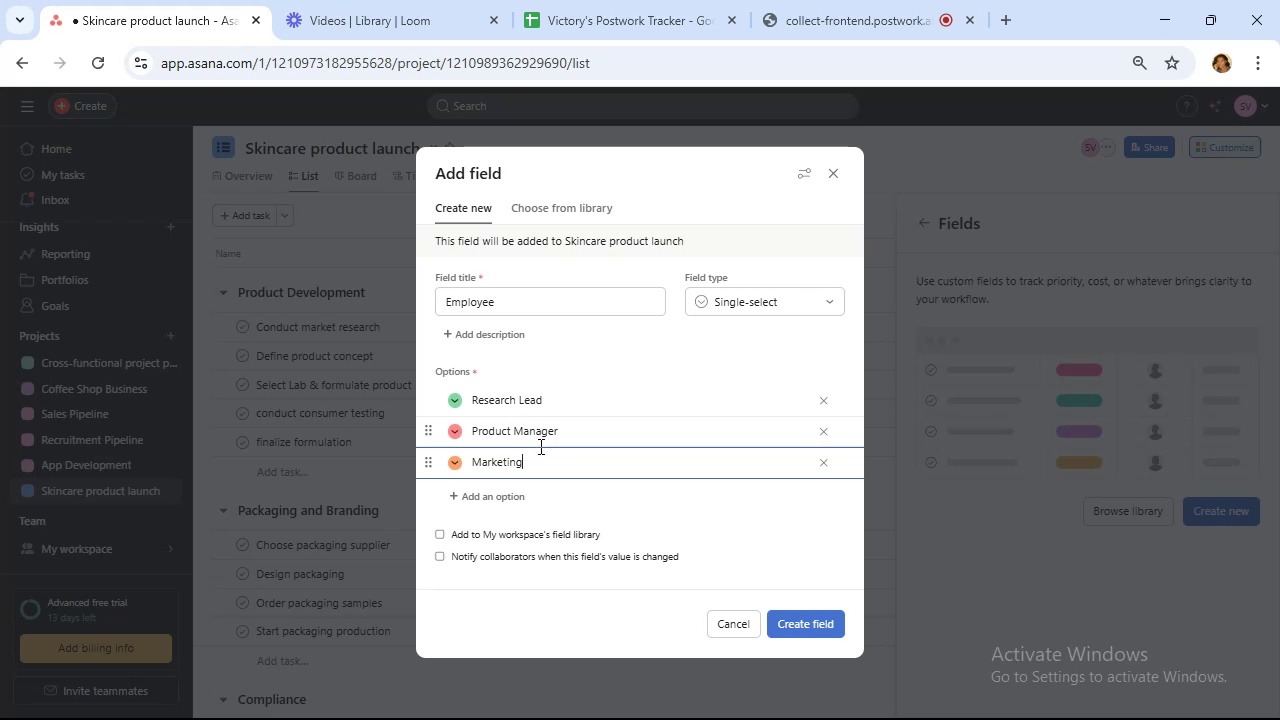 
left_click([505, 496])
 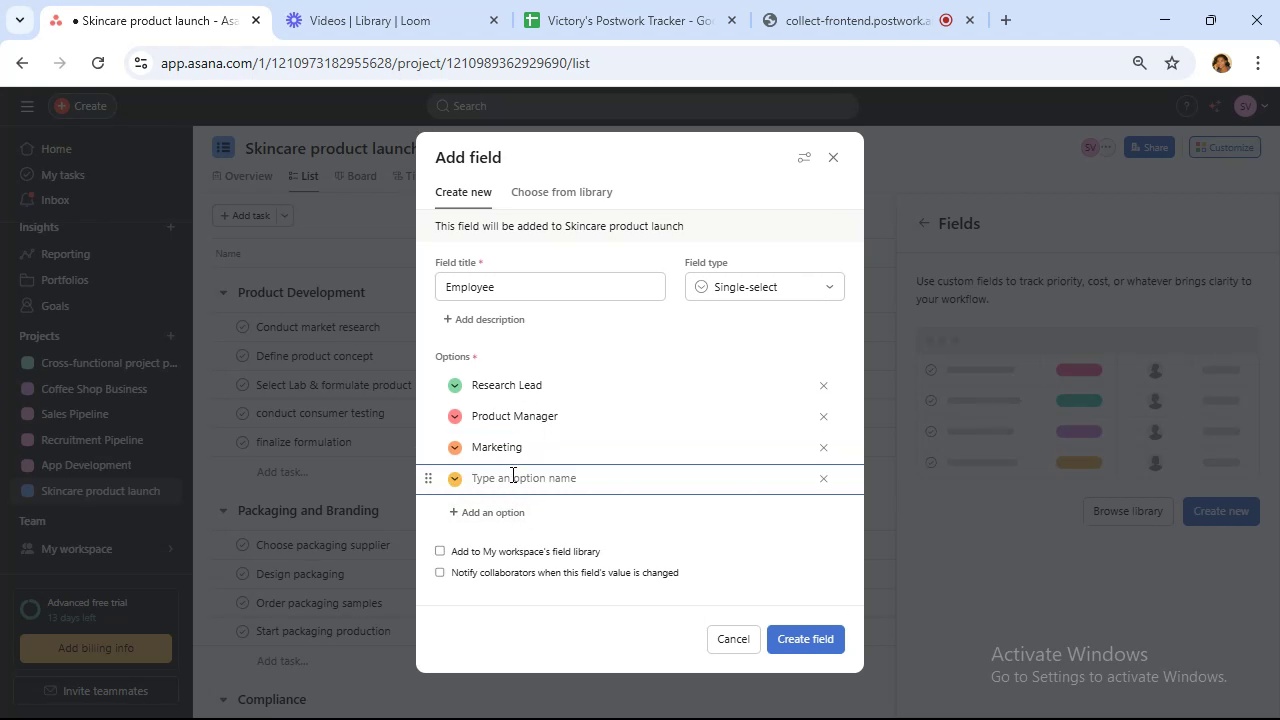 
type(Operation manager)
 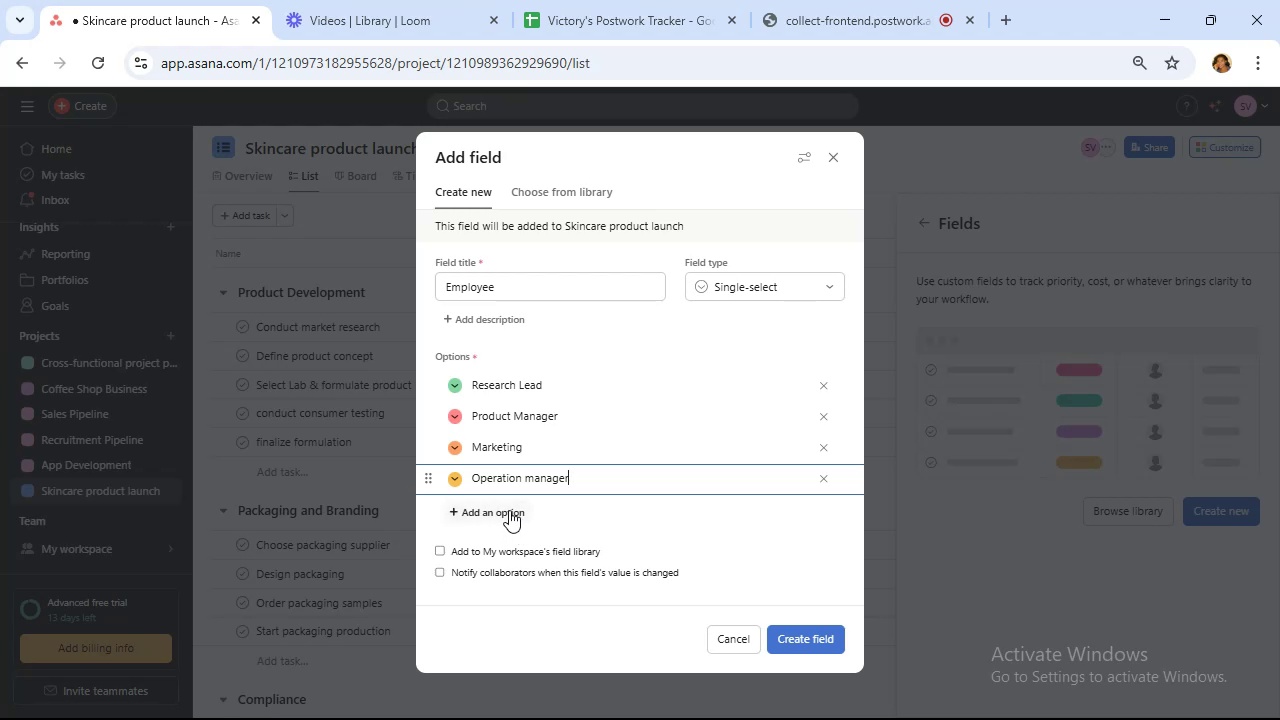 
left_click([509, 510])
 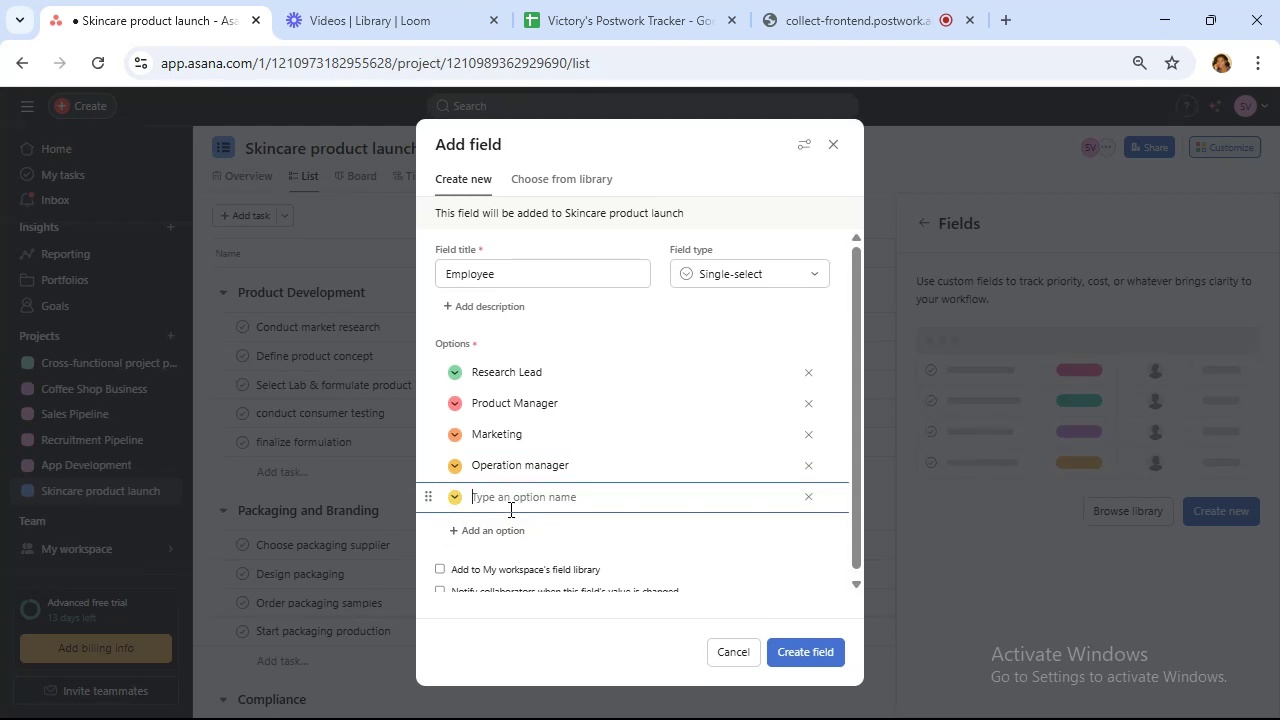 
type(Design Team)
 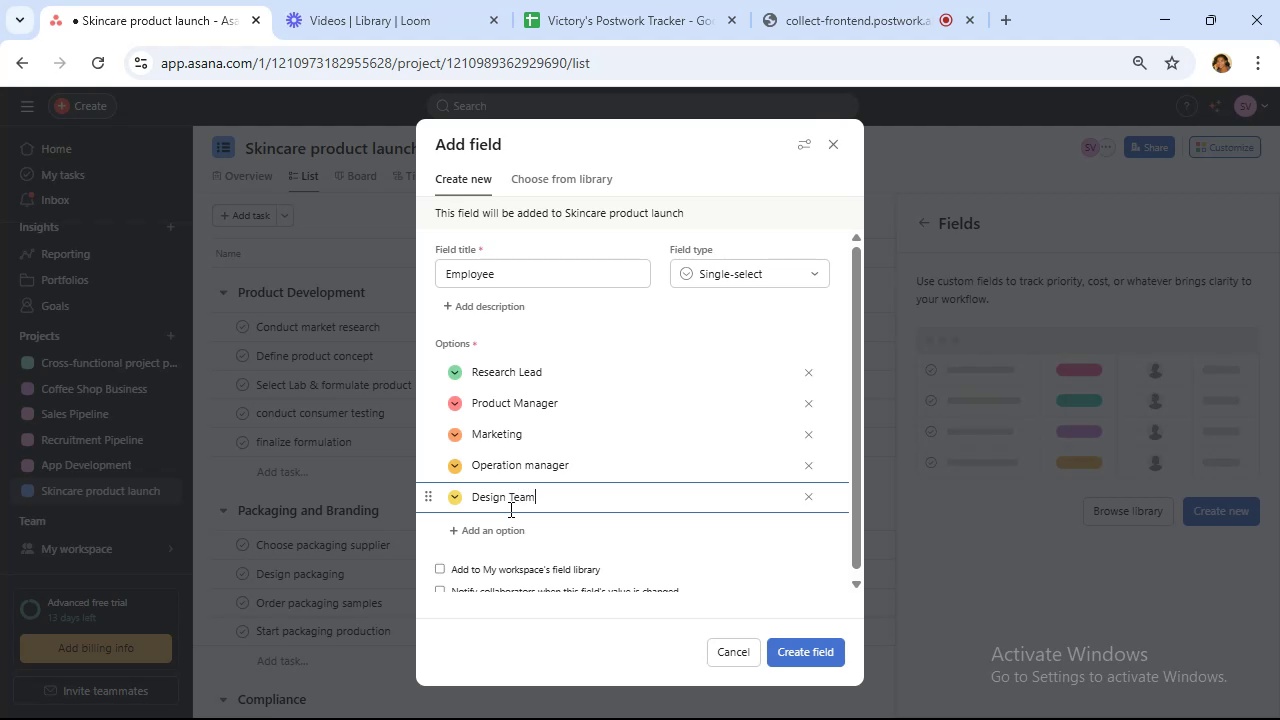 
left_click([513, 280])
 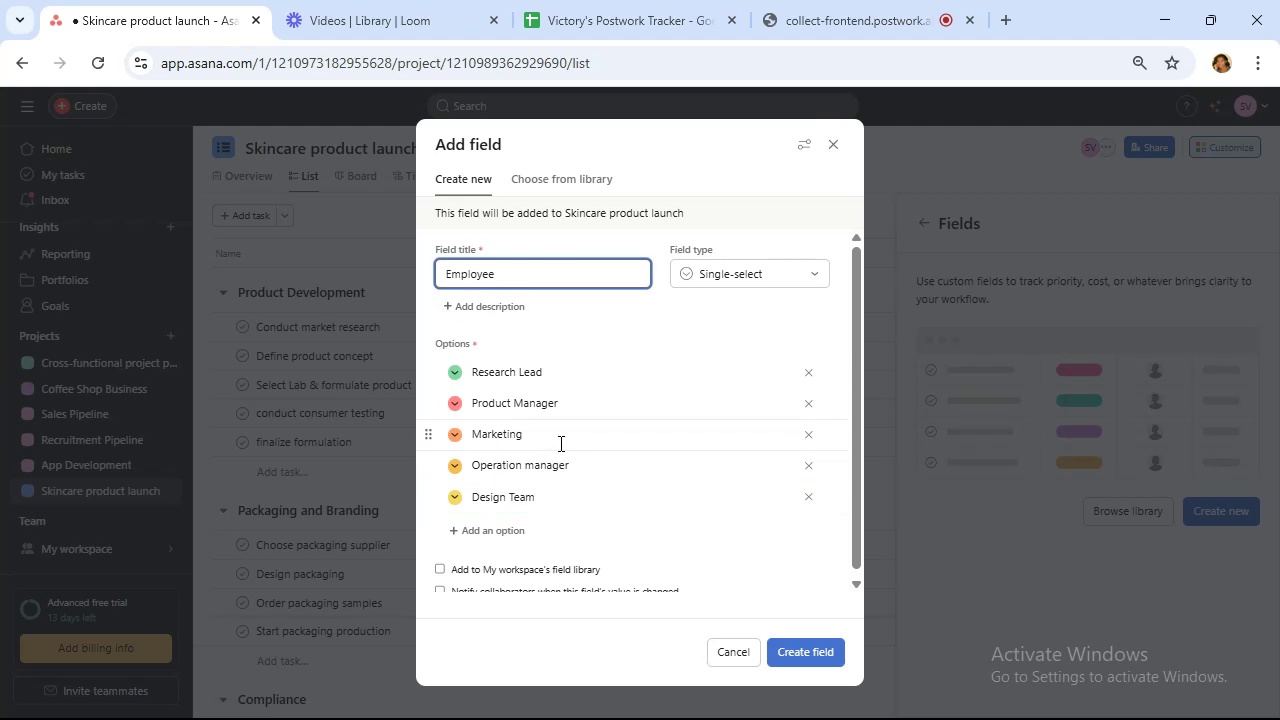 
scroll: coordinate [547, 414], scroll_direction: down, amount: 1.0
 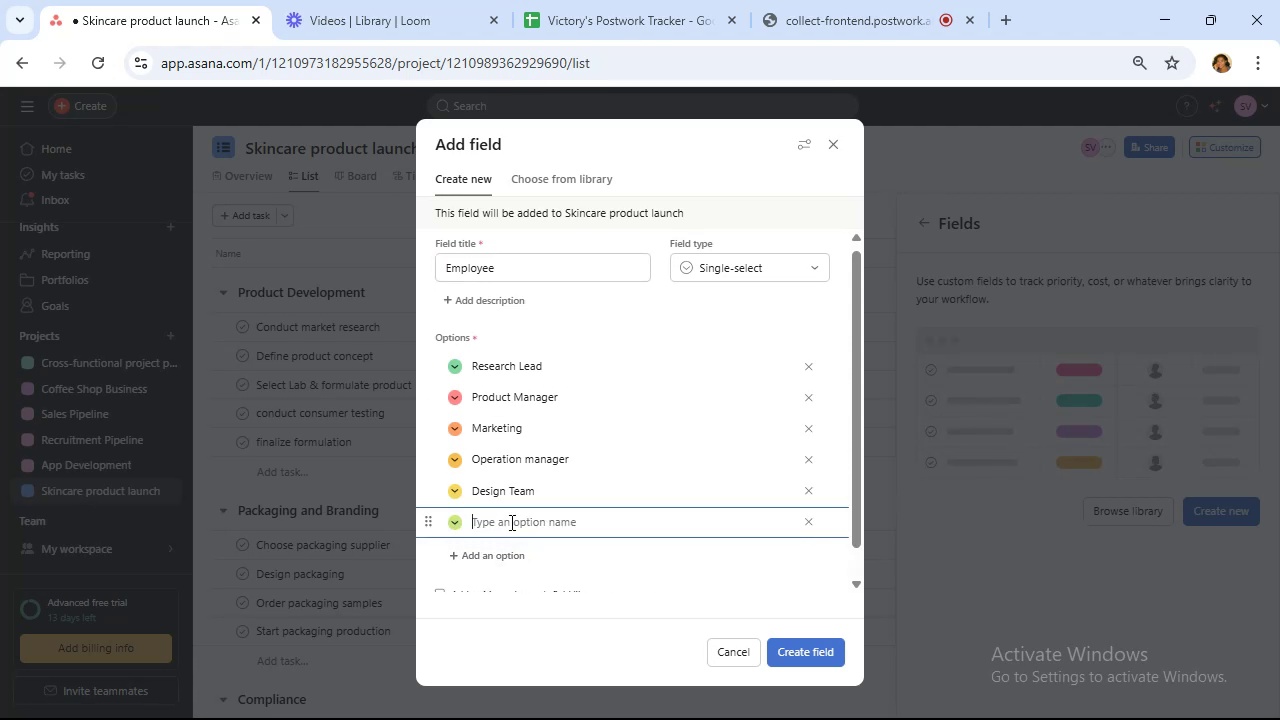 
wait(14.39)
 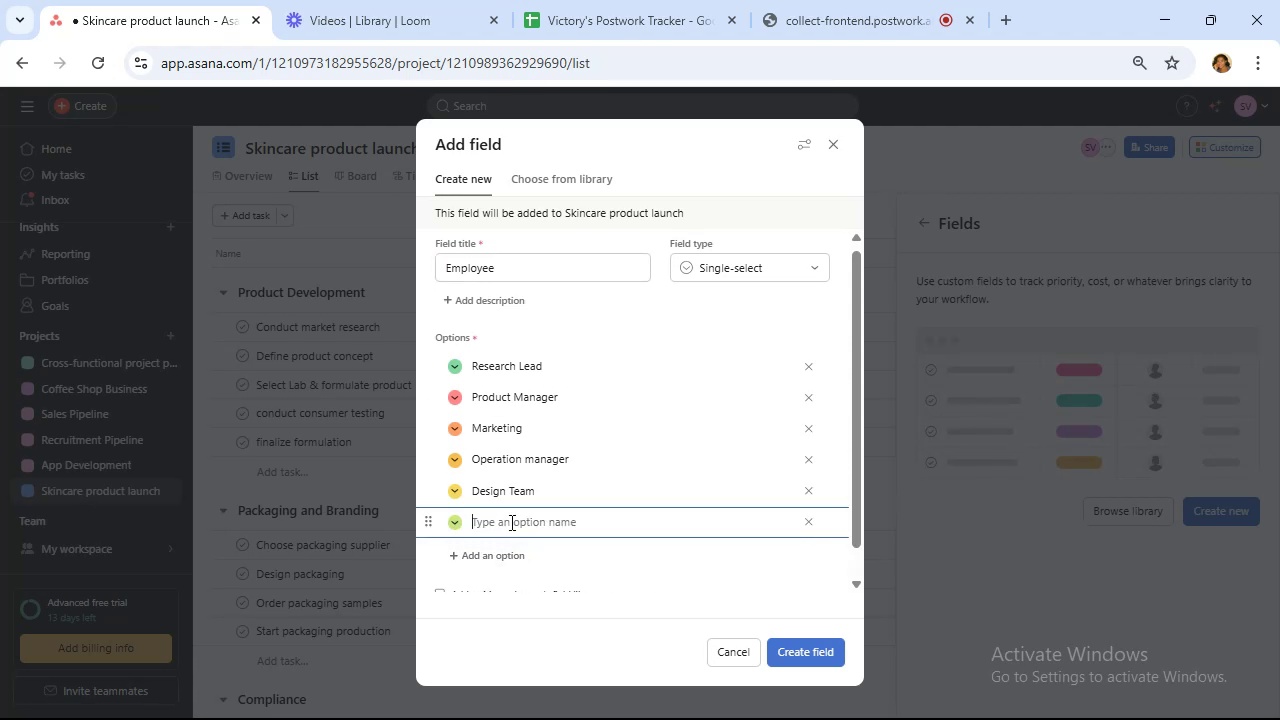 
left_click([508, 270])
 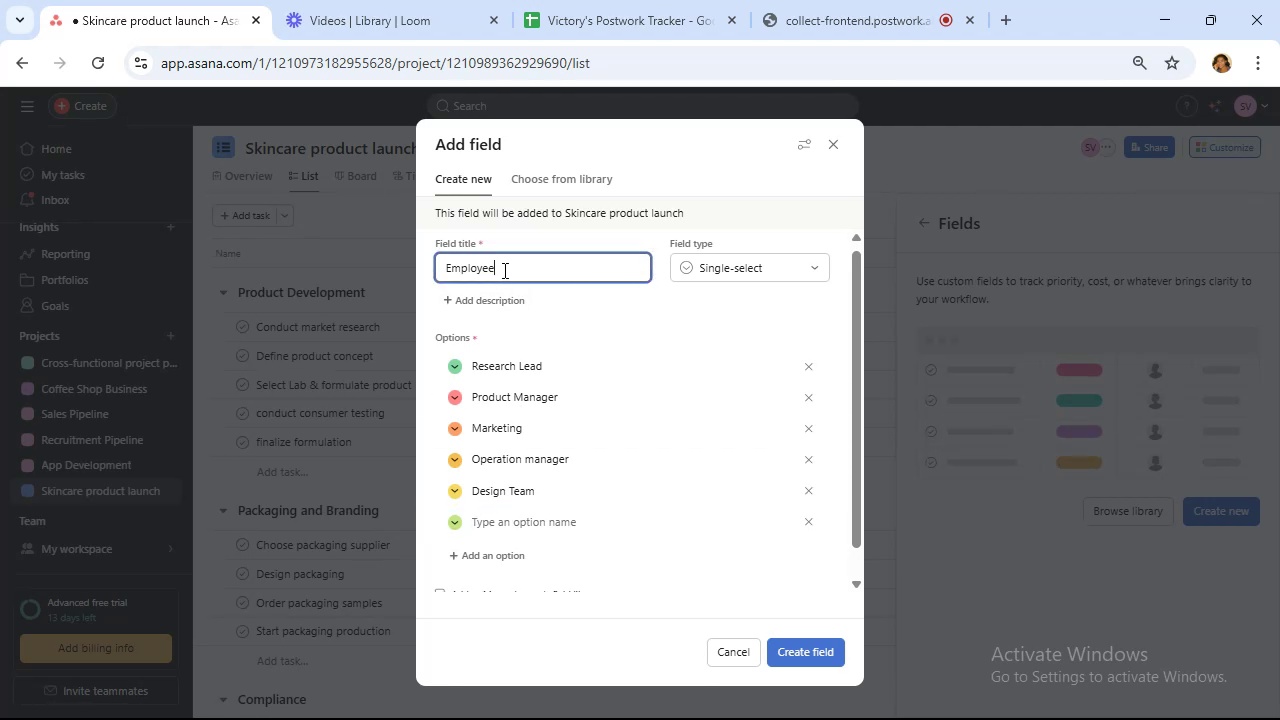 
type(/Team)
 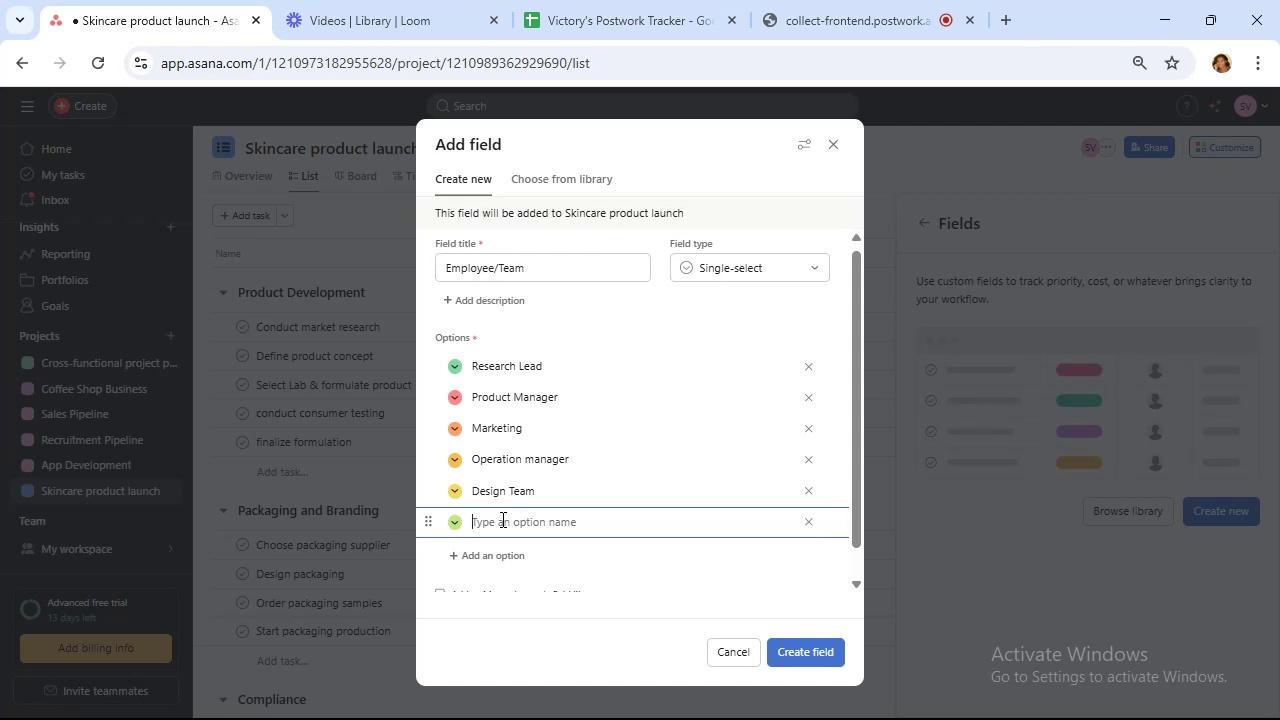 
wait(6.02)
 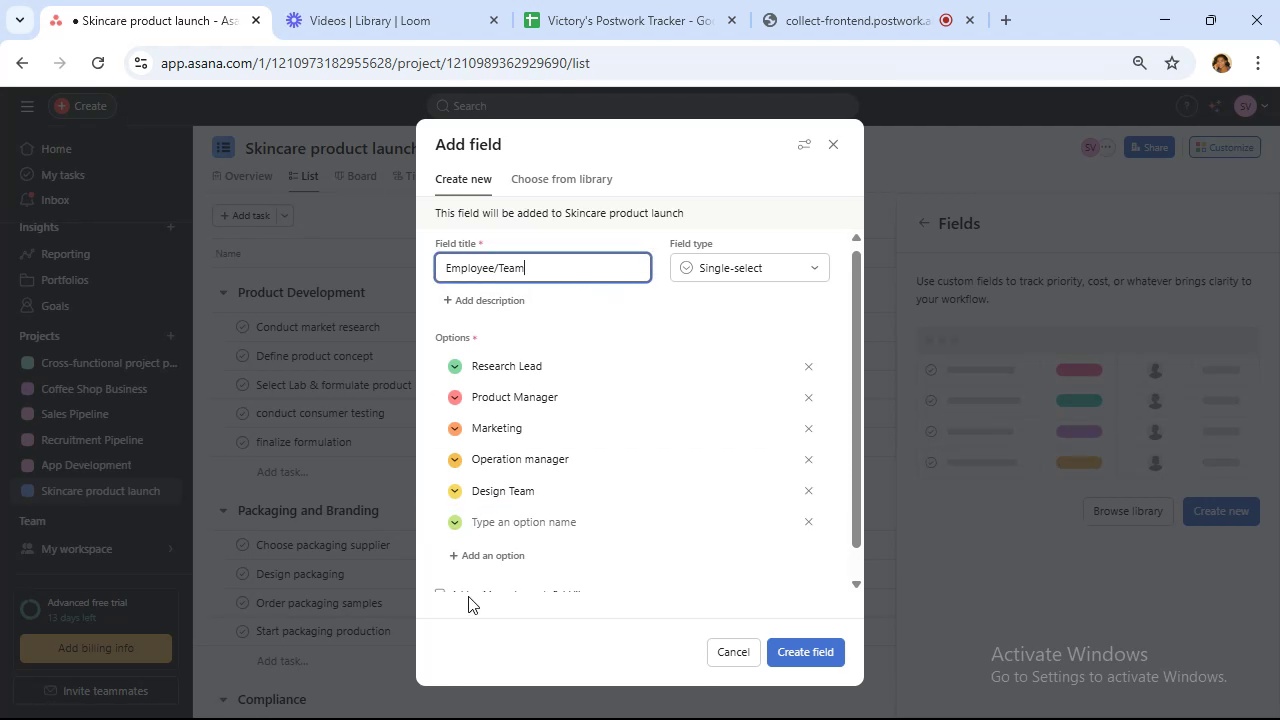 
type(Supplier)
 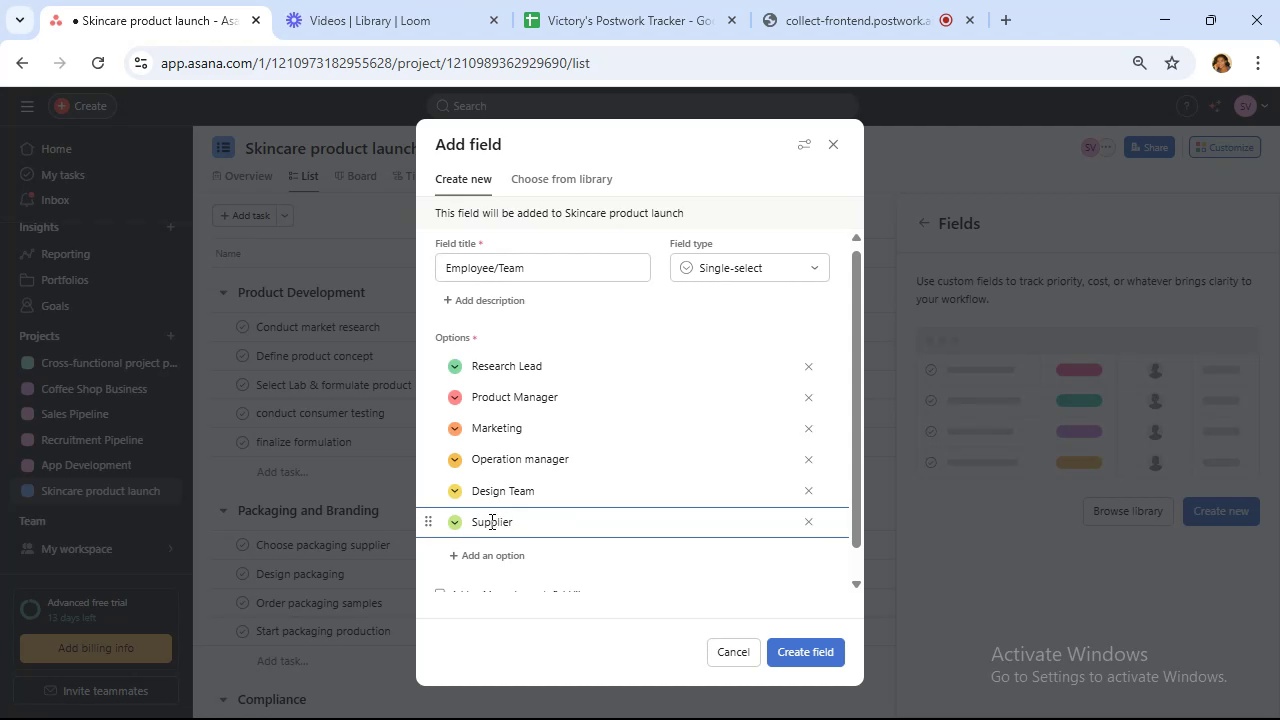 
left_click([485, 559])
 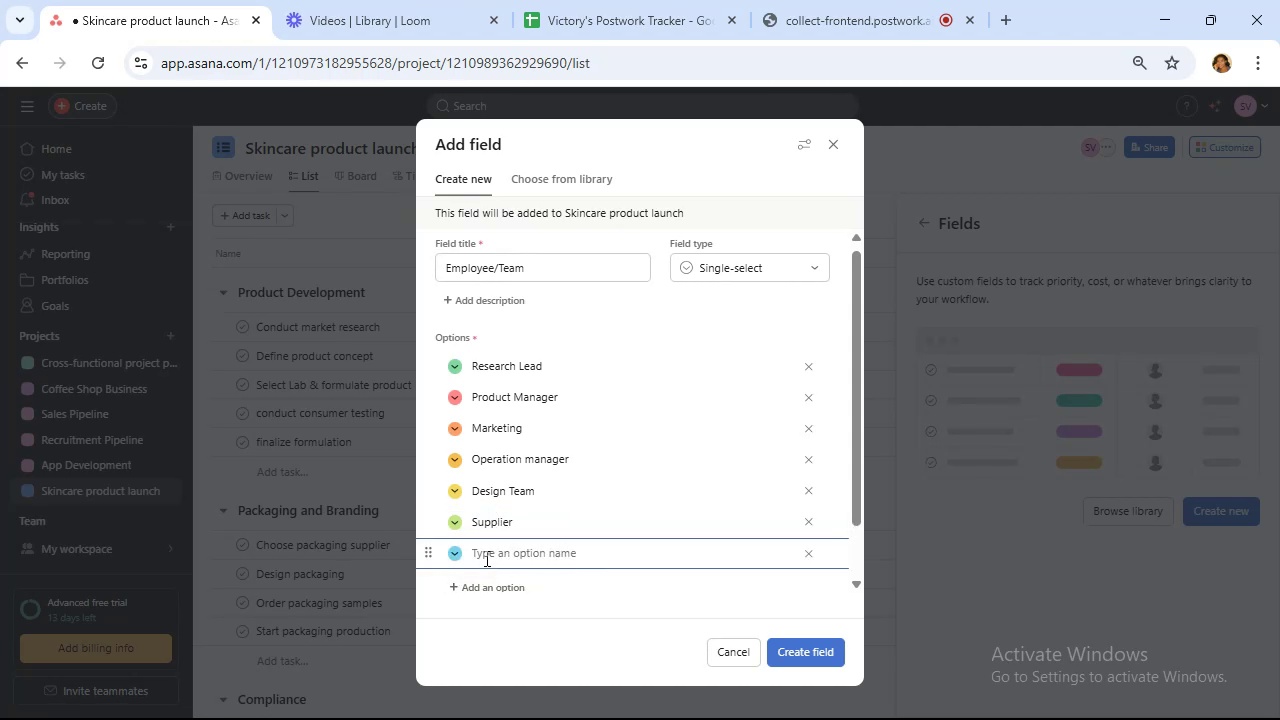 
type(Compliance)
 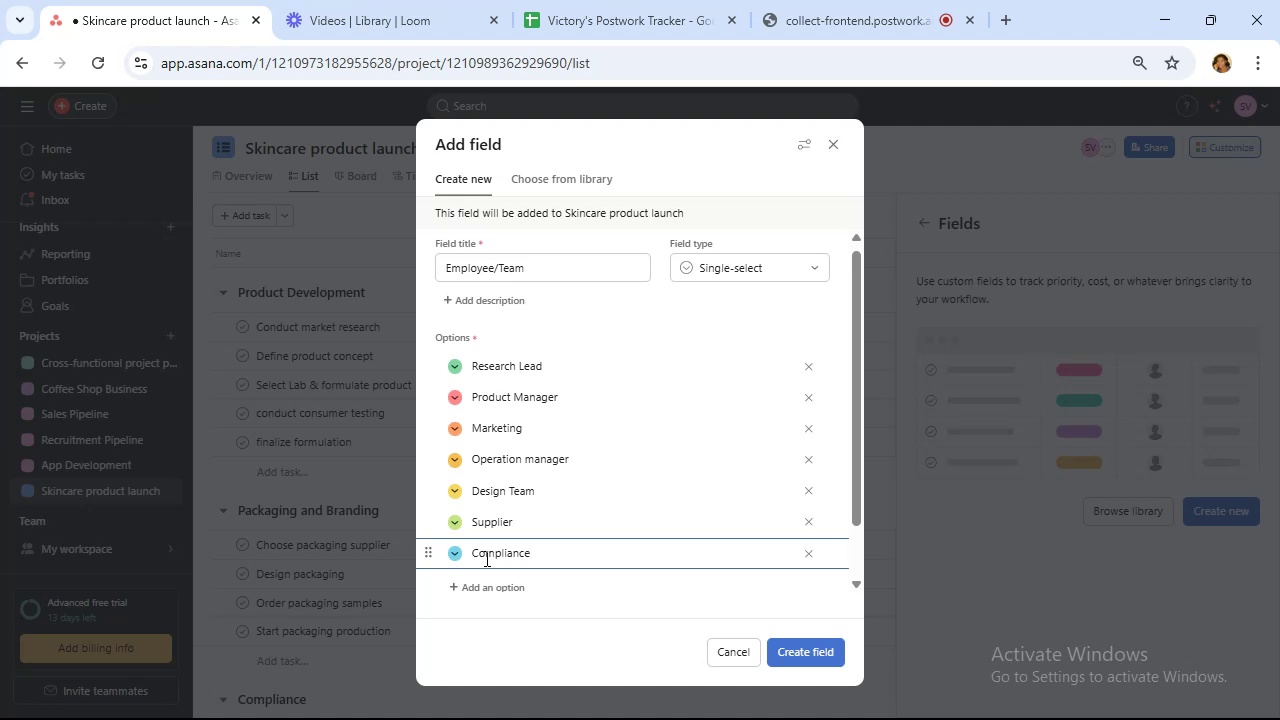 
wait(15.42)
 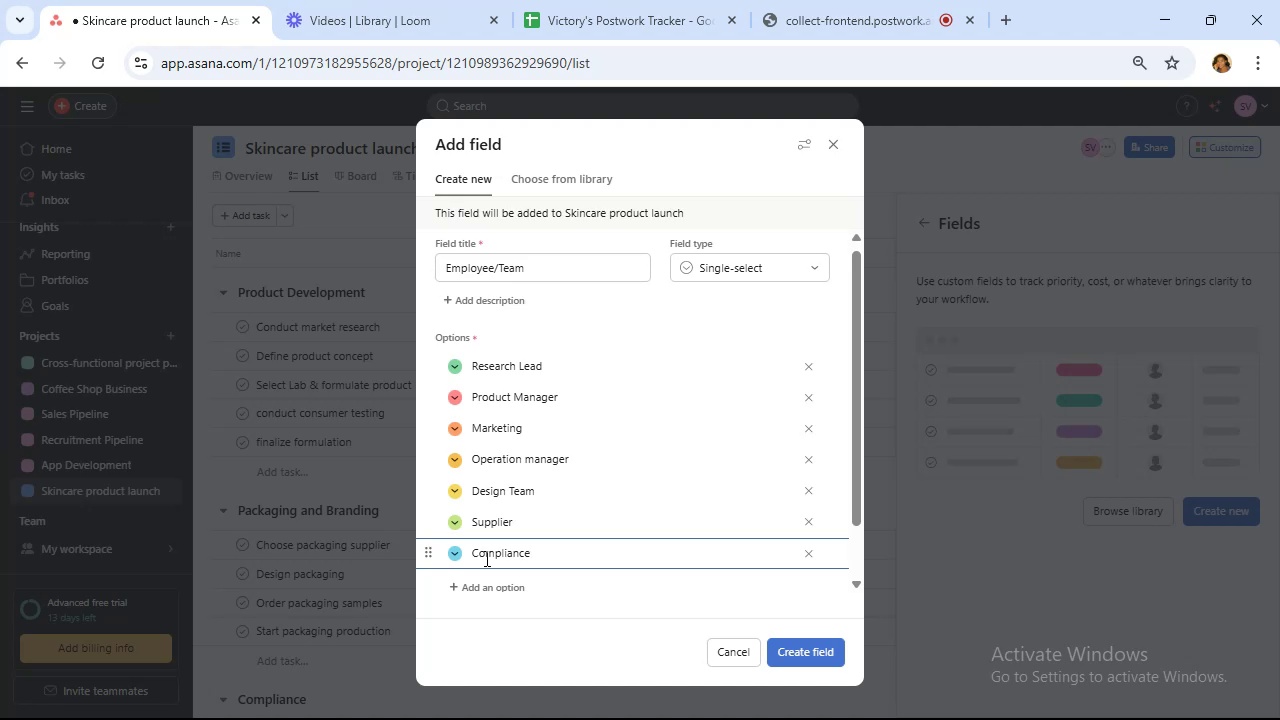 
type(Manufacturer)
 